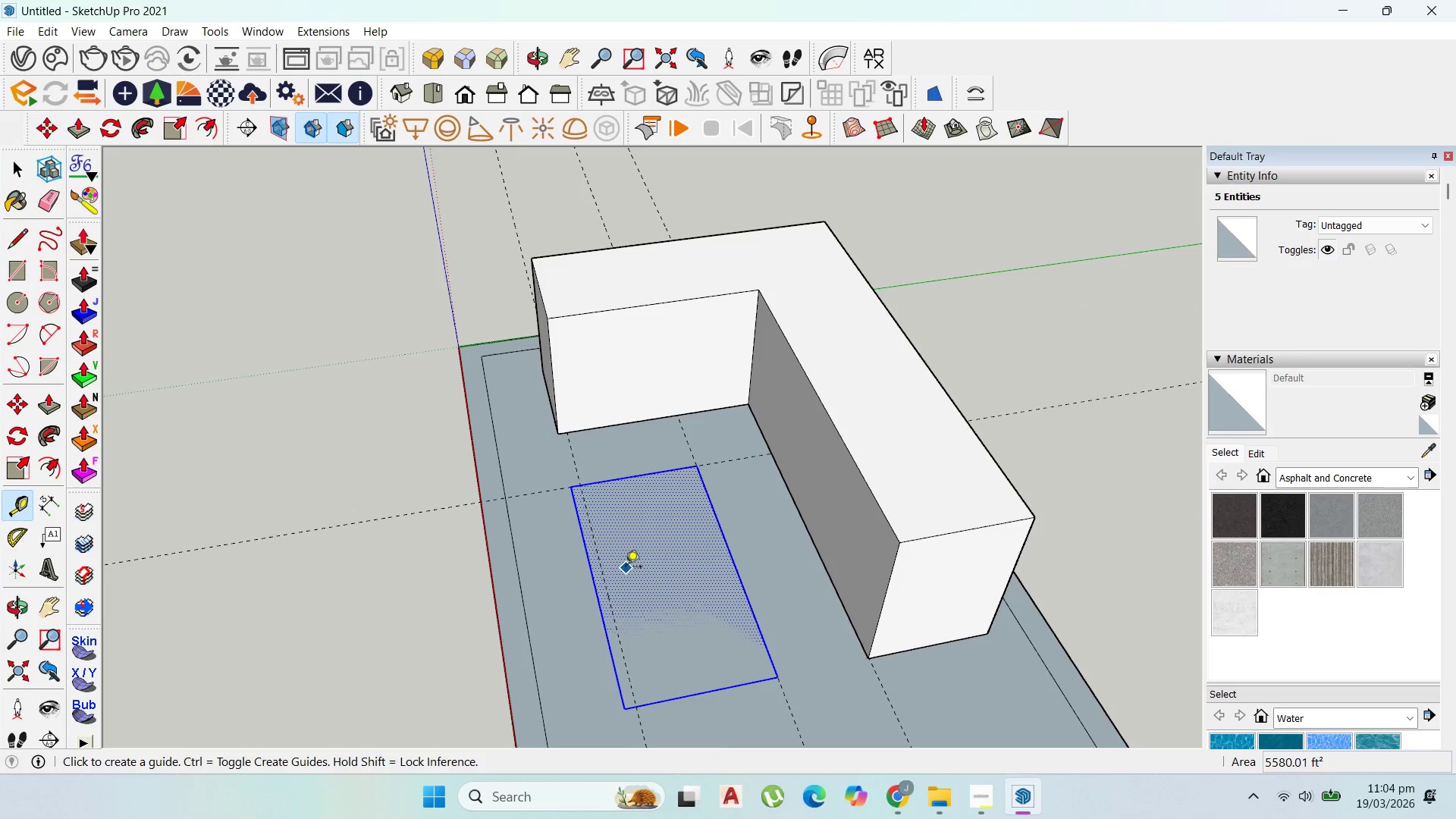 
left_click([588, 575])
 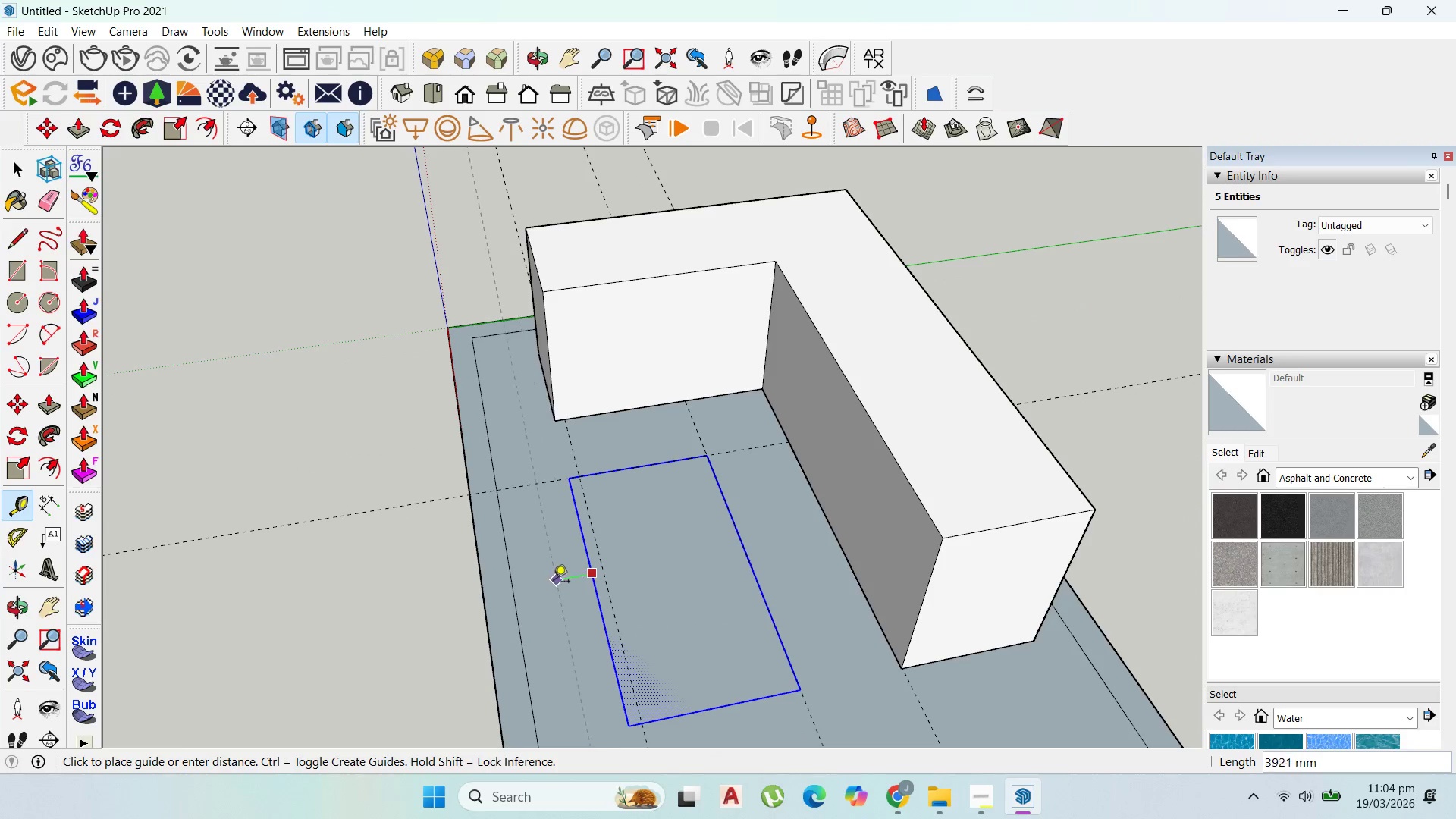 
scroll: coordinate [588, 578], scroll_direction: up, amount: 6.0
 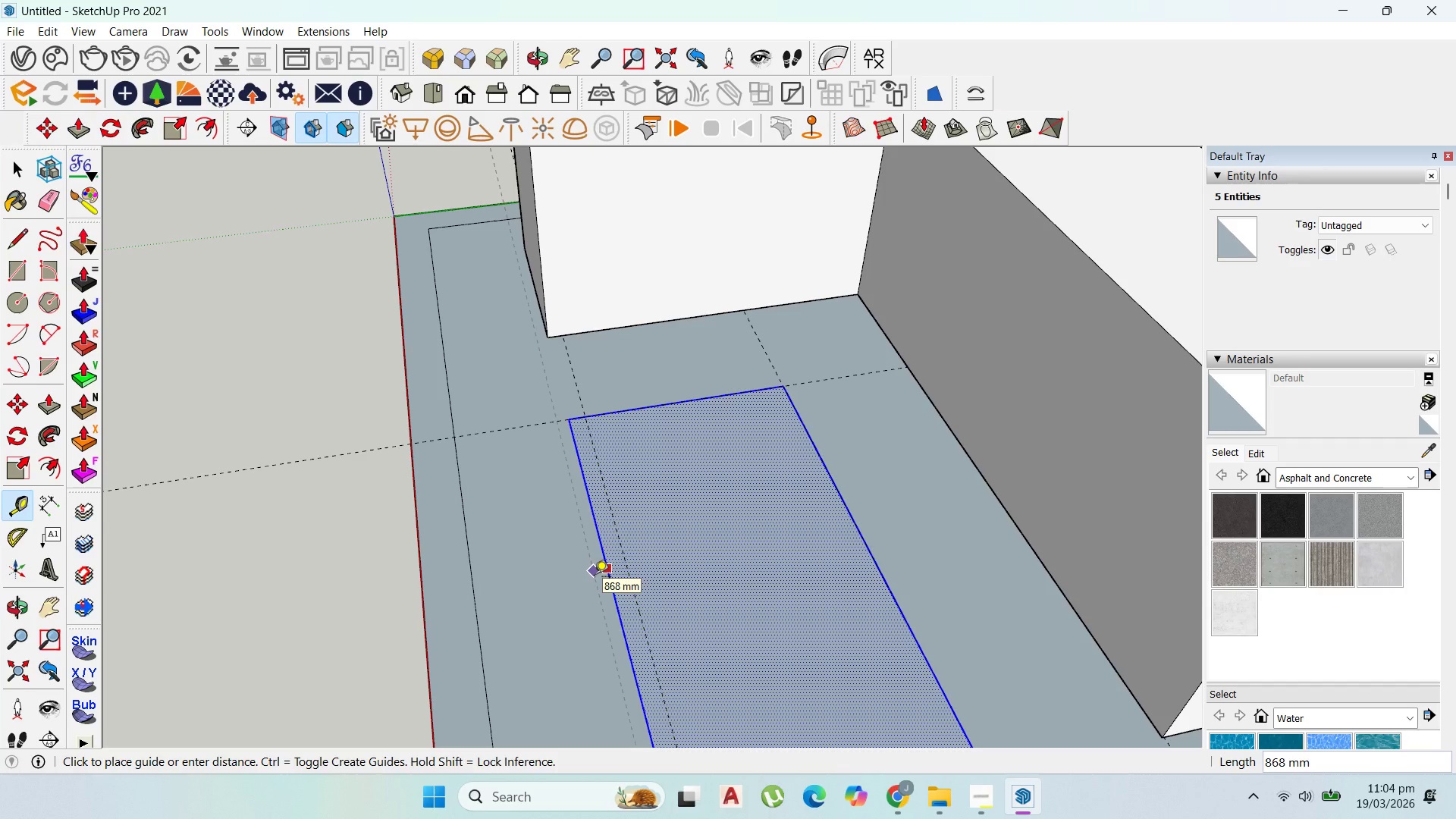 
type(500)
 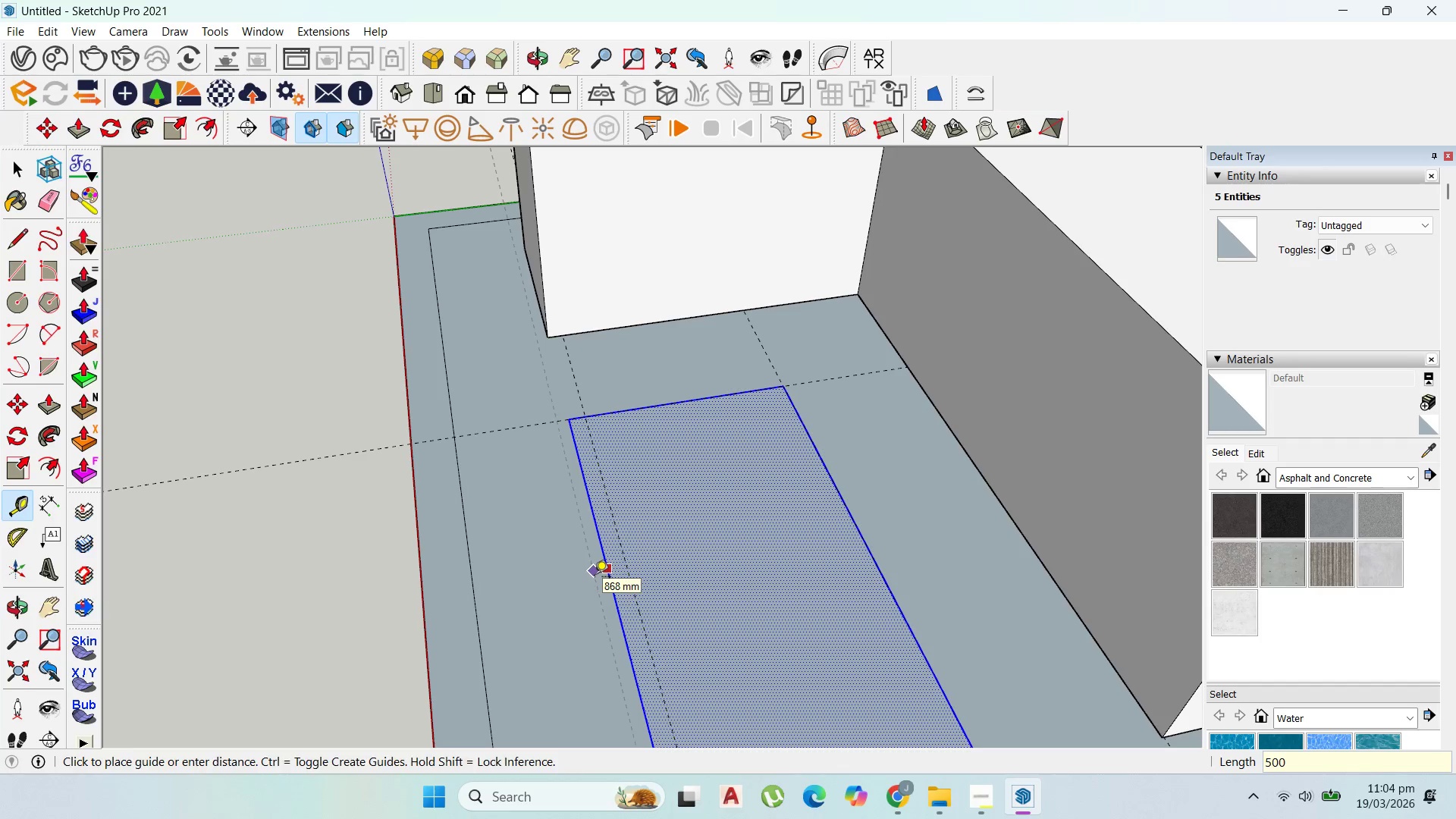 
key(Enter)
 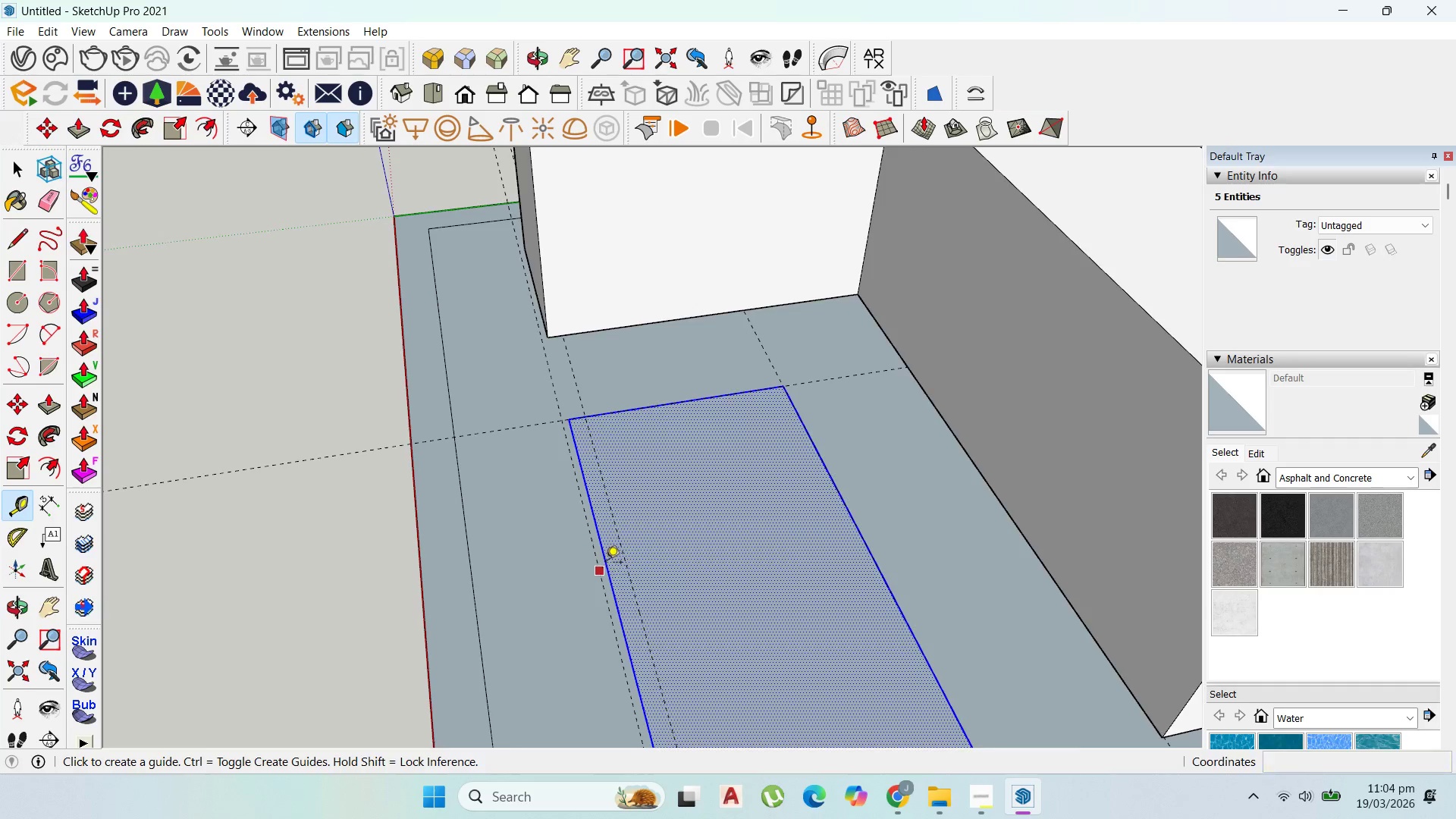 
scroll: coordinate [606, 564], scroll_direction: down, amount: 2.0
 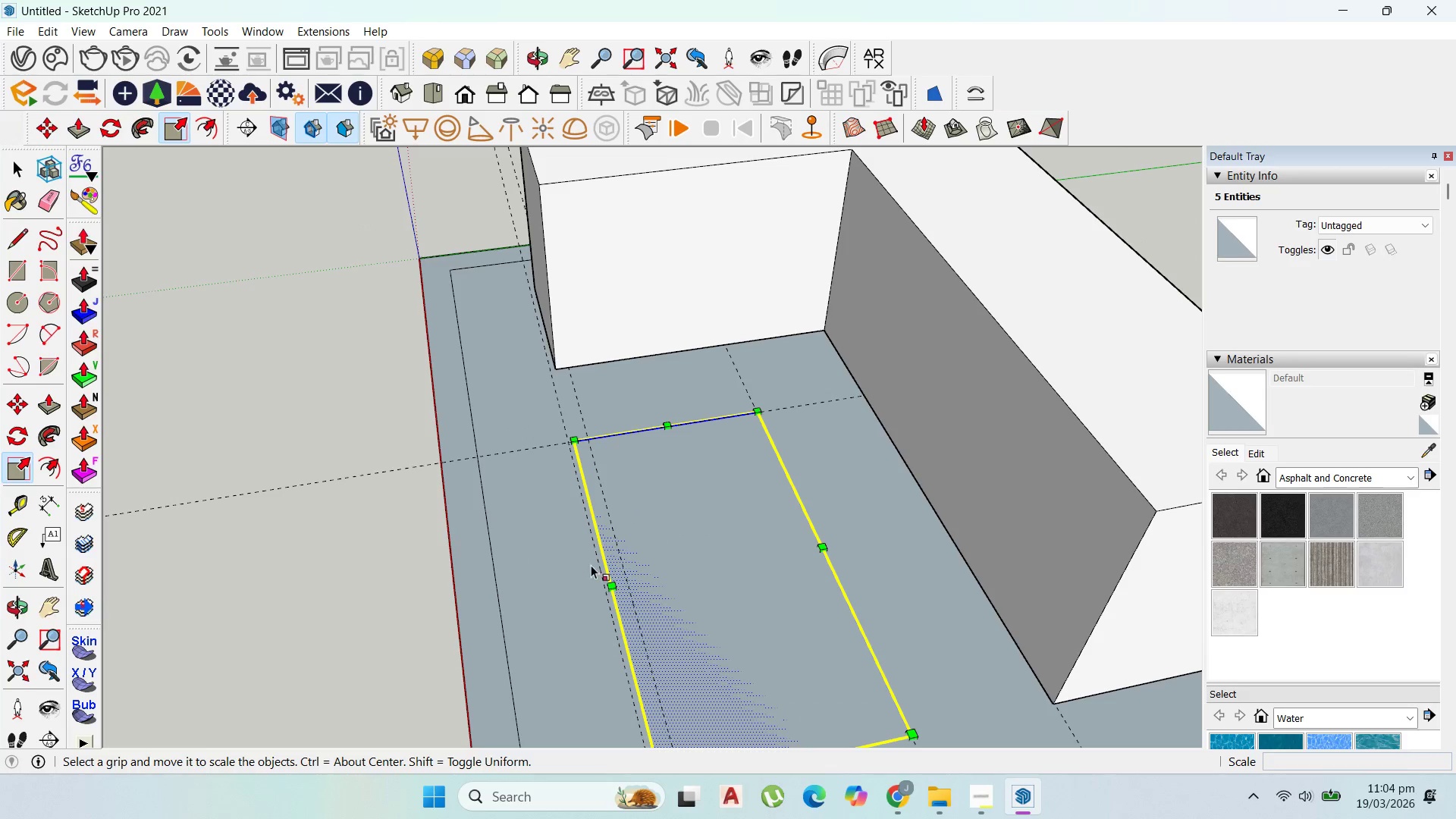 
left_click_drag(start_coordinate=[608, 585], to_coordinate=[602, 583])
 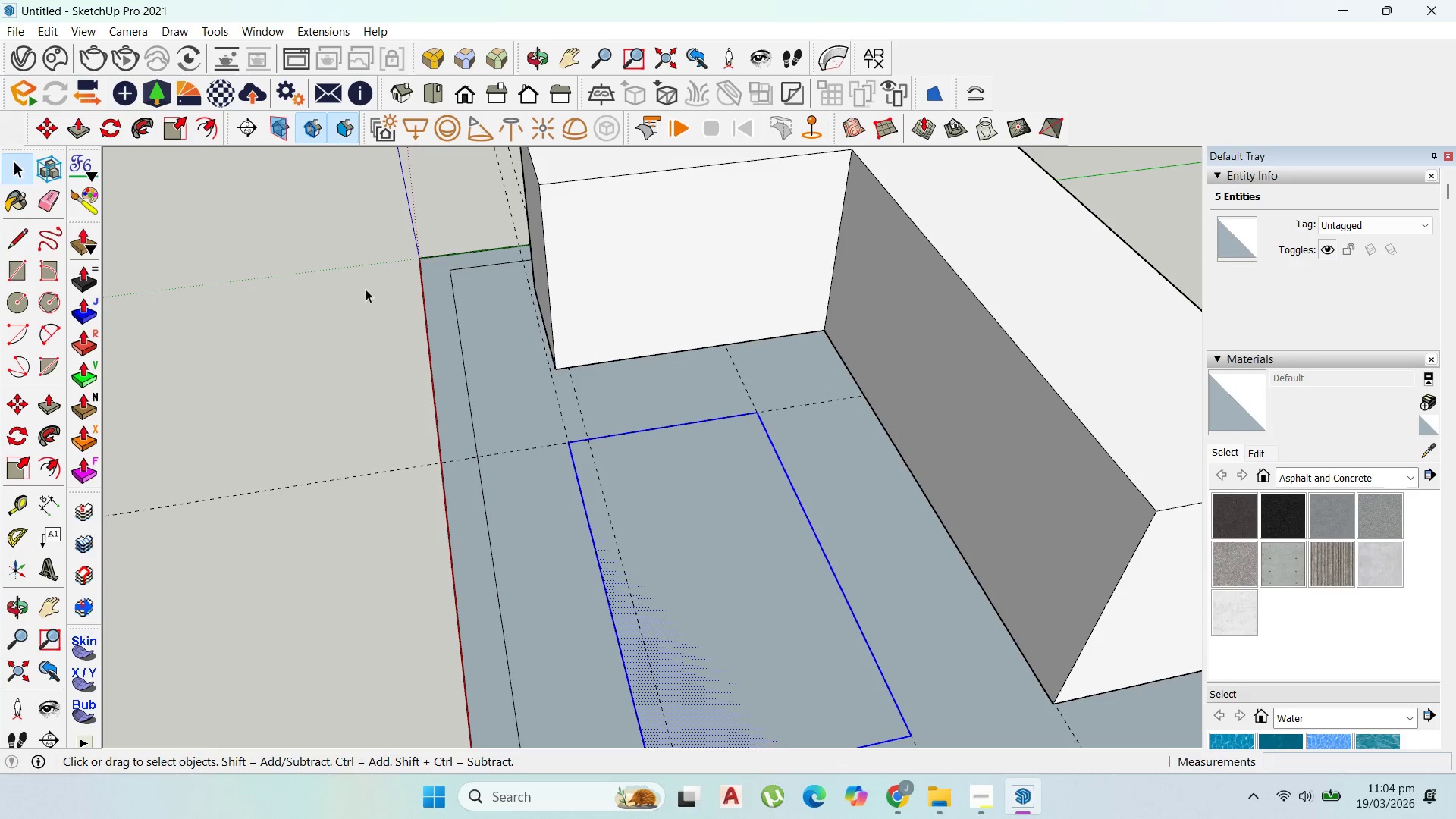 
left_click([698, 473])
 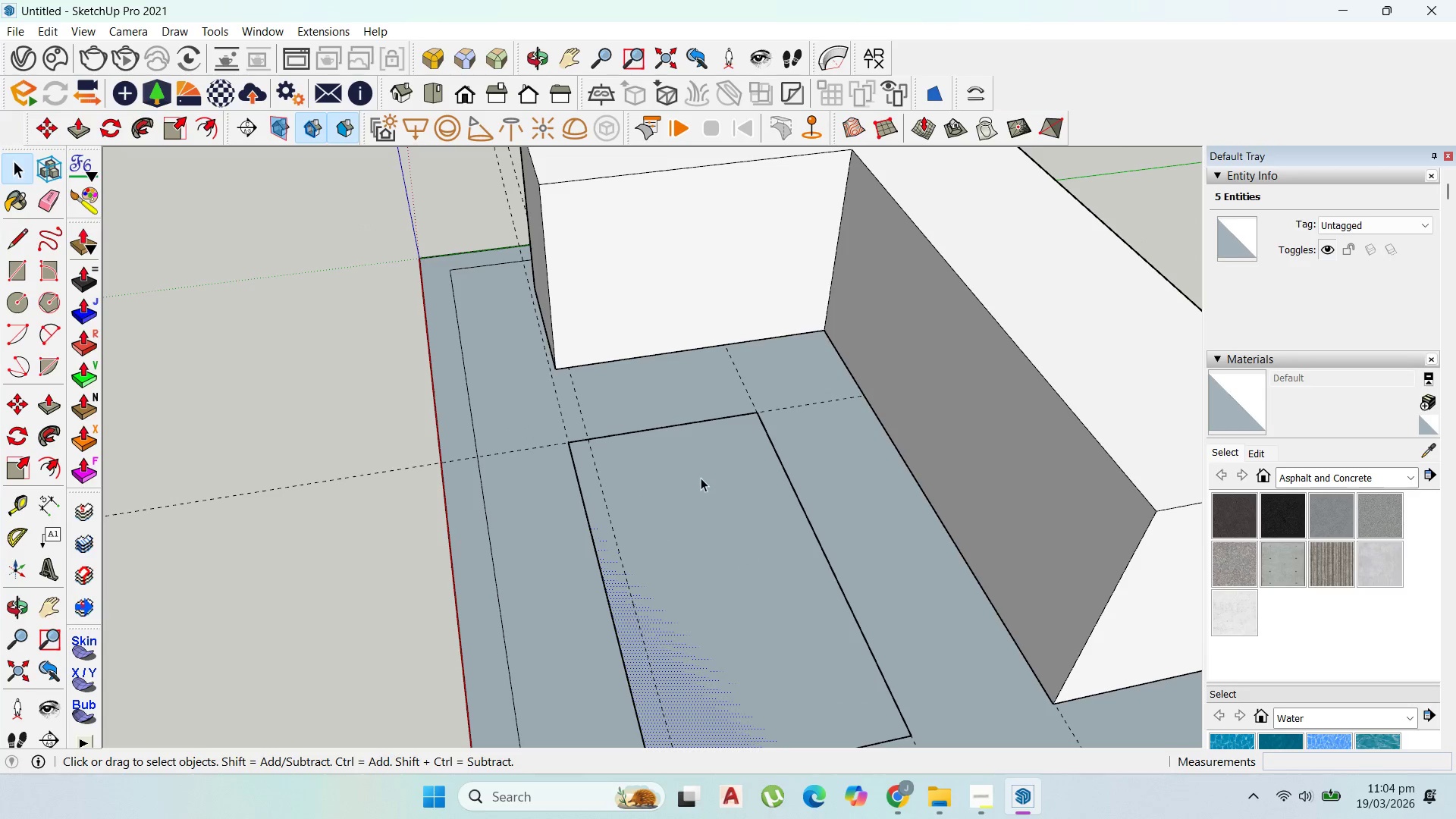 
right_click([702, 482])
 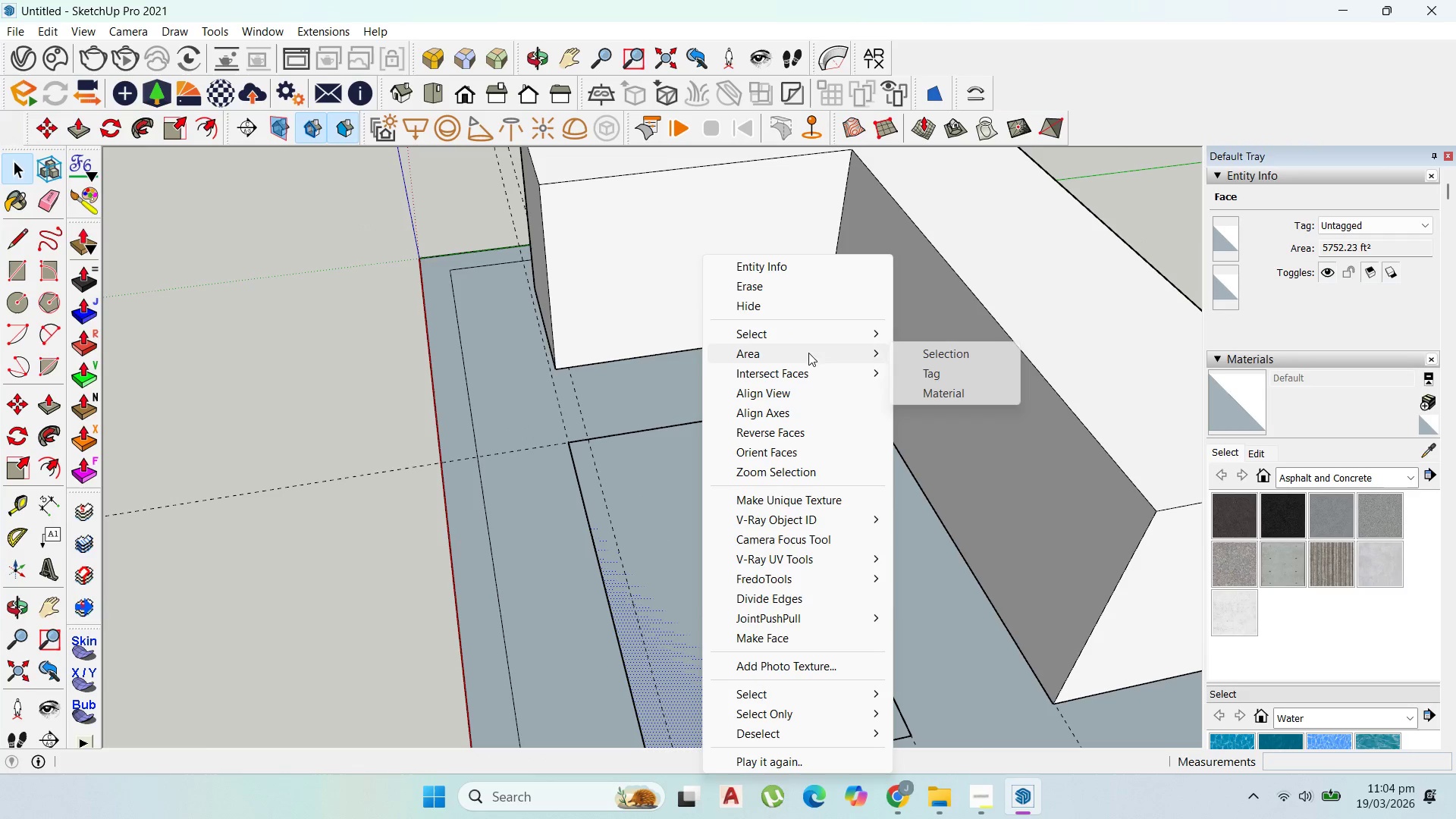 
double_click([913, 350])
 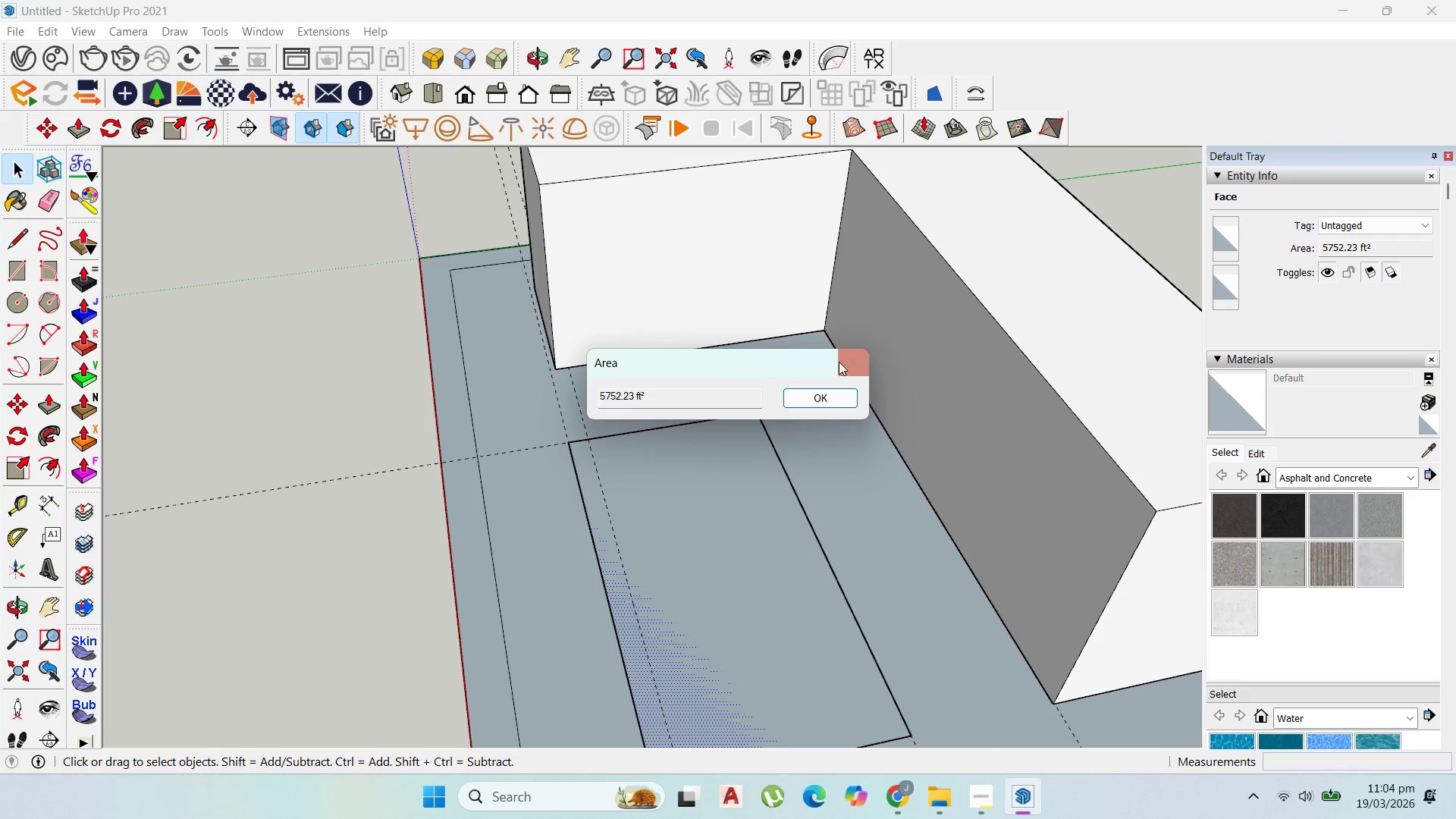 
left_click([850, 357])
 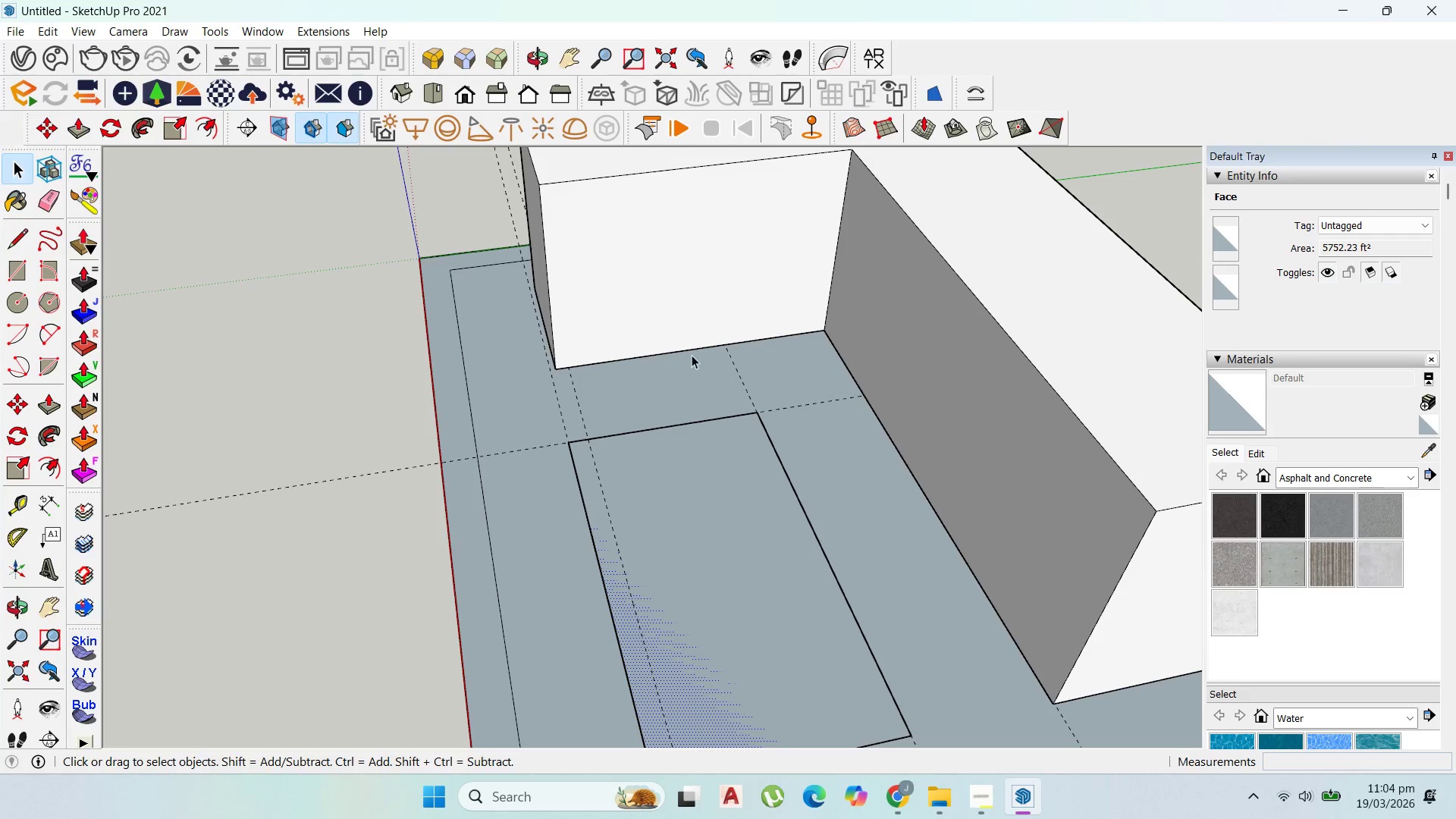 
scroll: coordinate [701, 460], scroll_direction: down, amount: 6.0
 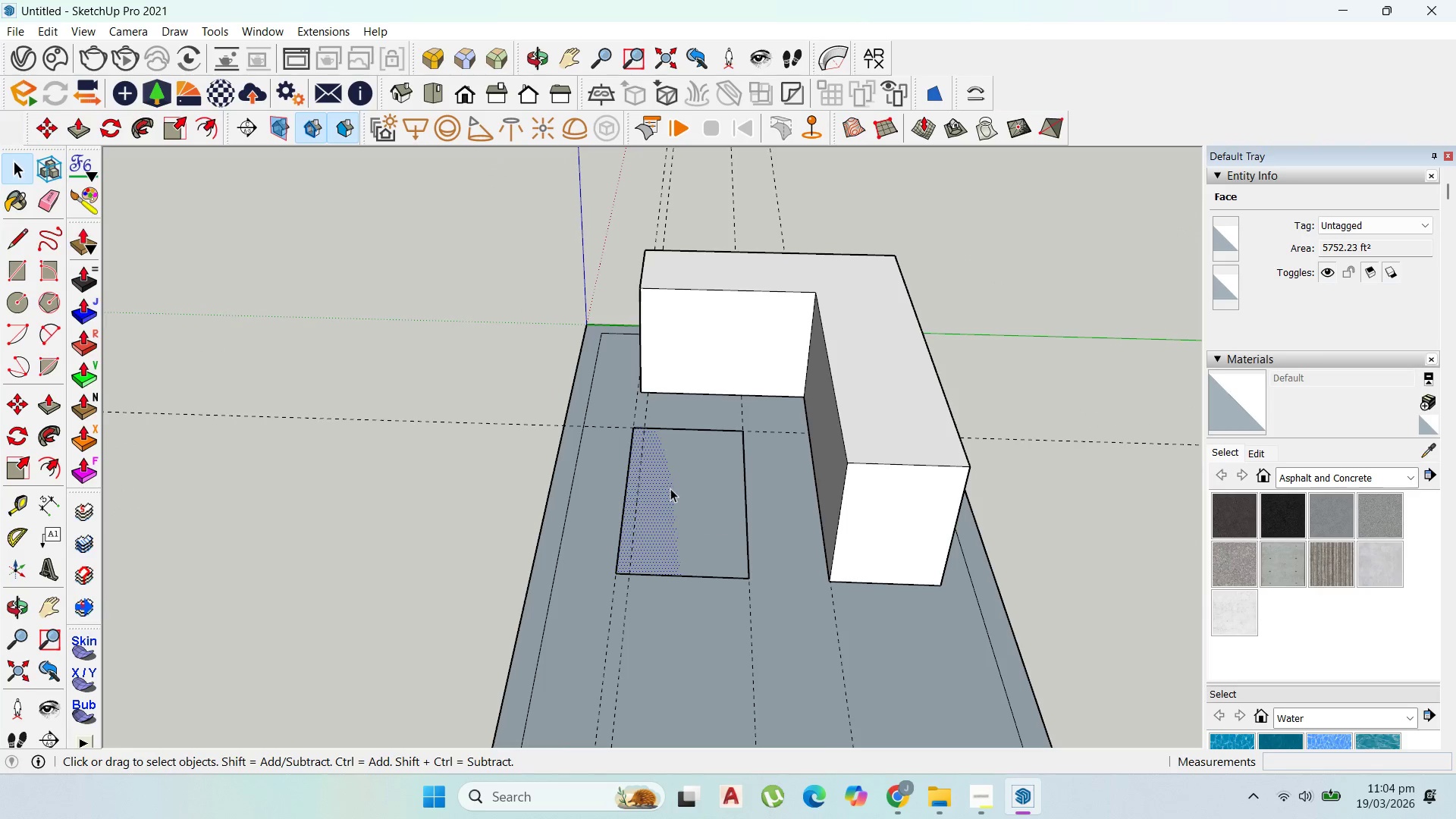 
left_click([666, 512])
 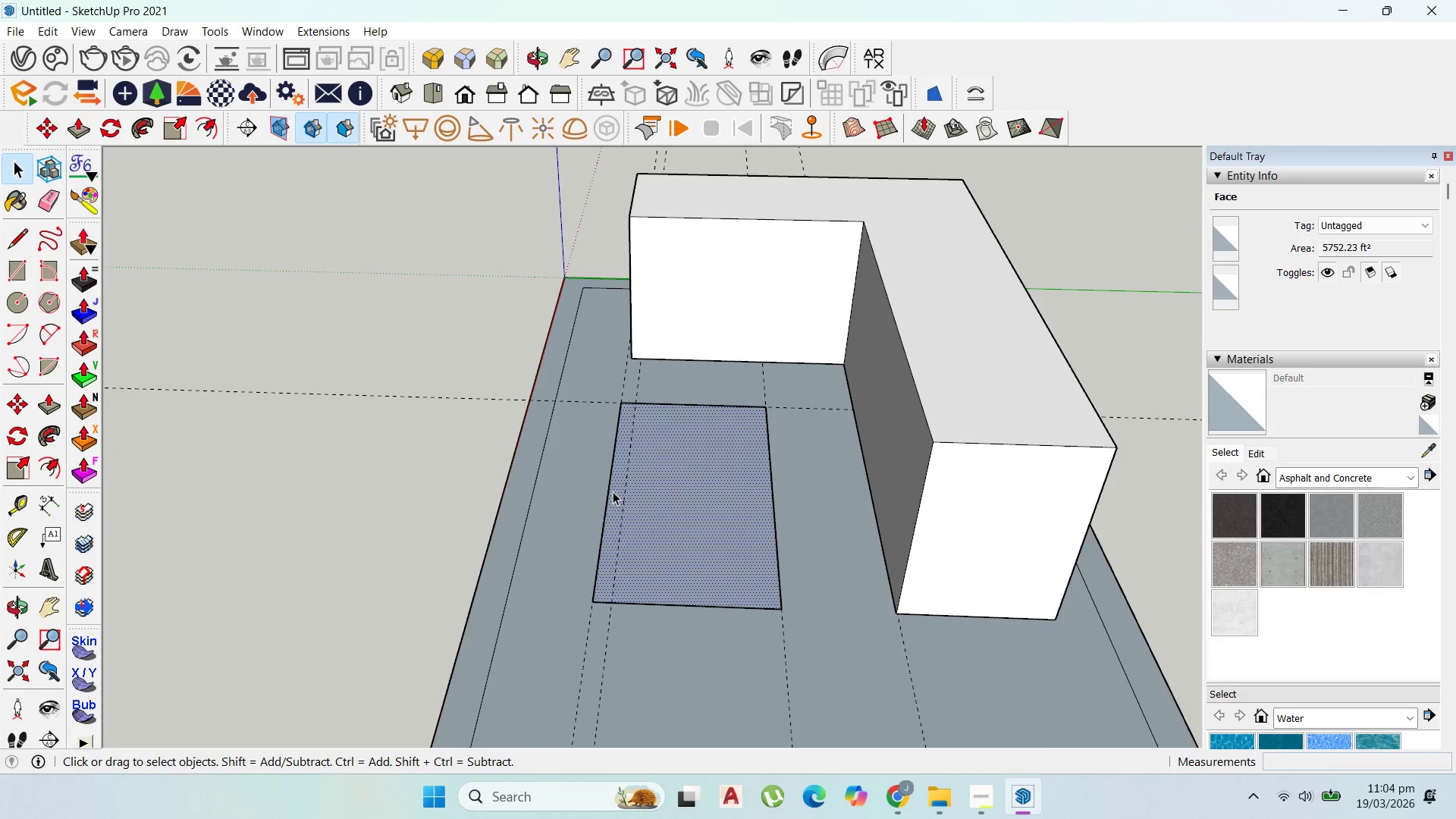 
scroll: coordinate [666, 512], scroll_direction: up, amount: 3.0
 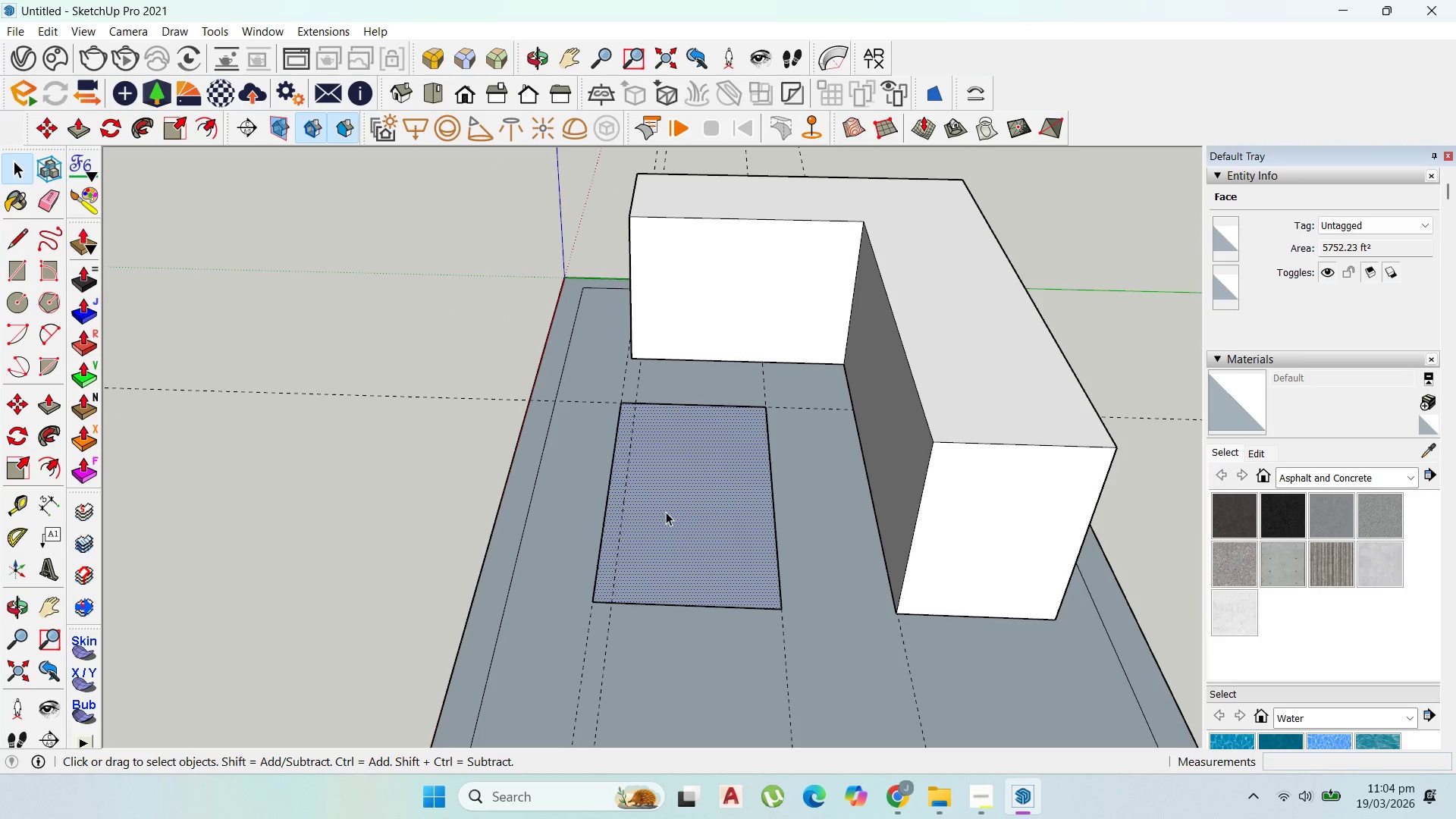 
left_click([610, 491])
 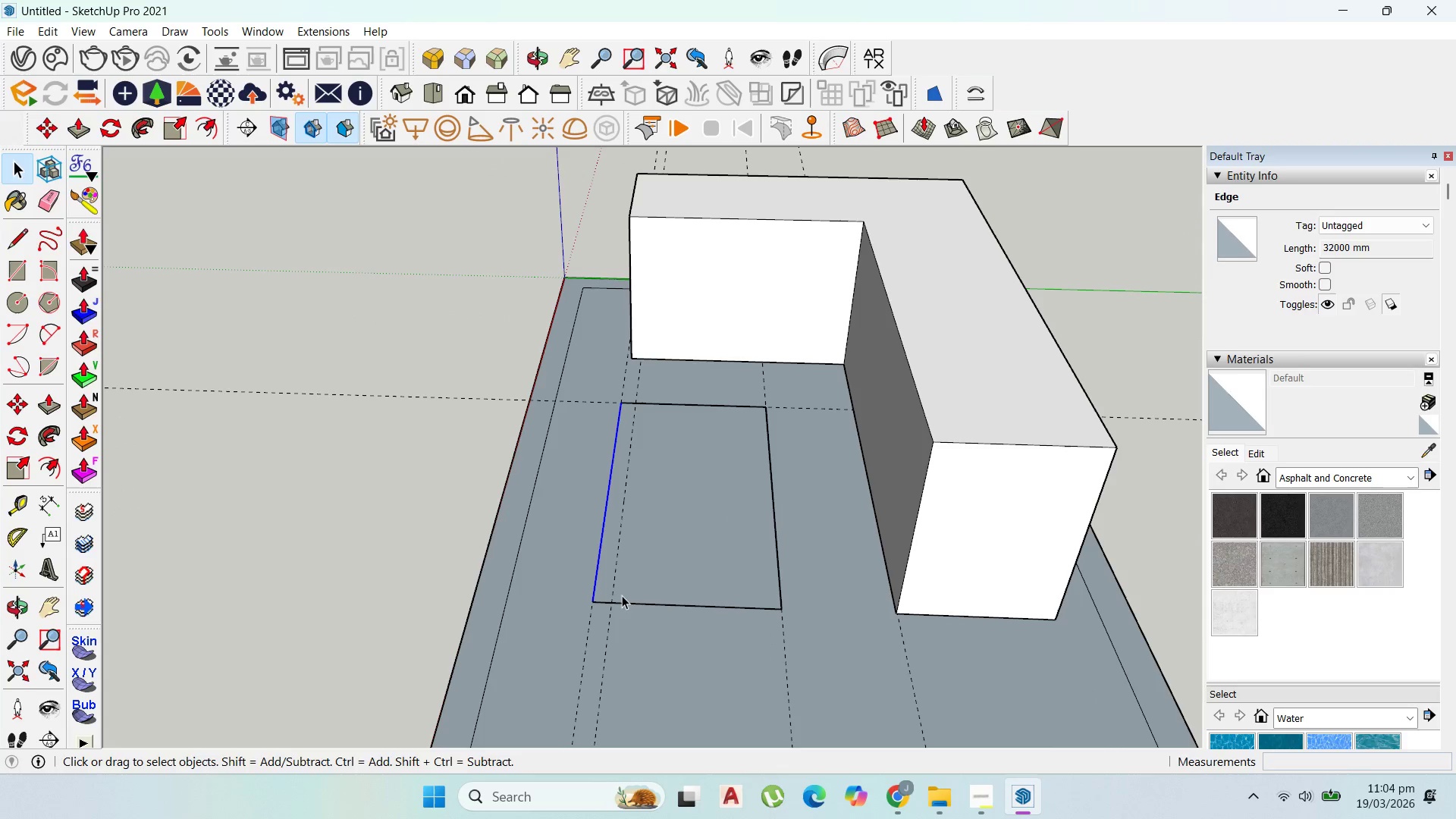 
type(m500)
 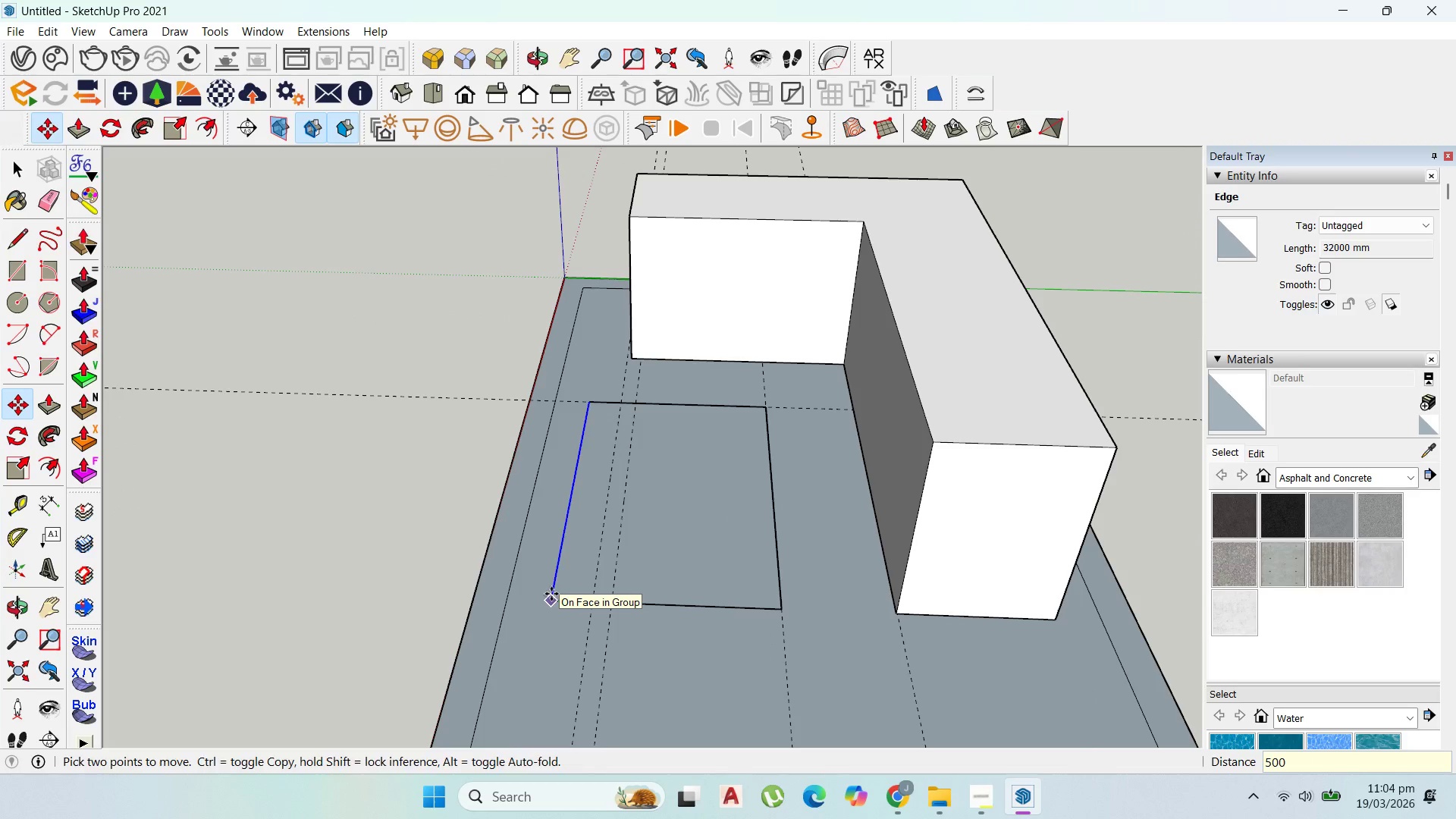 
key(Enter)
 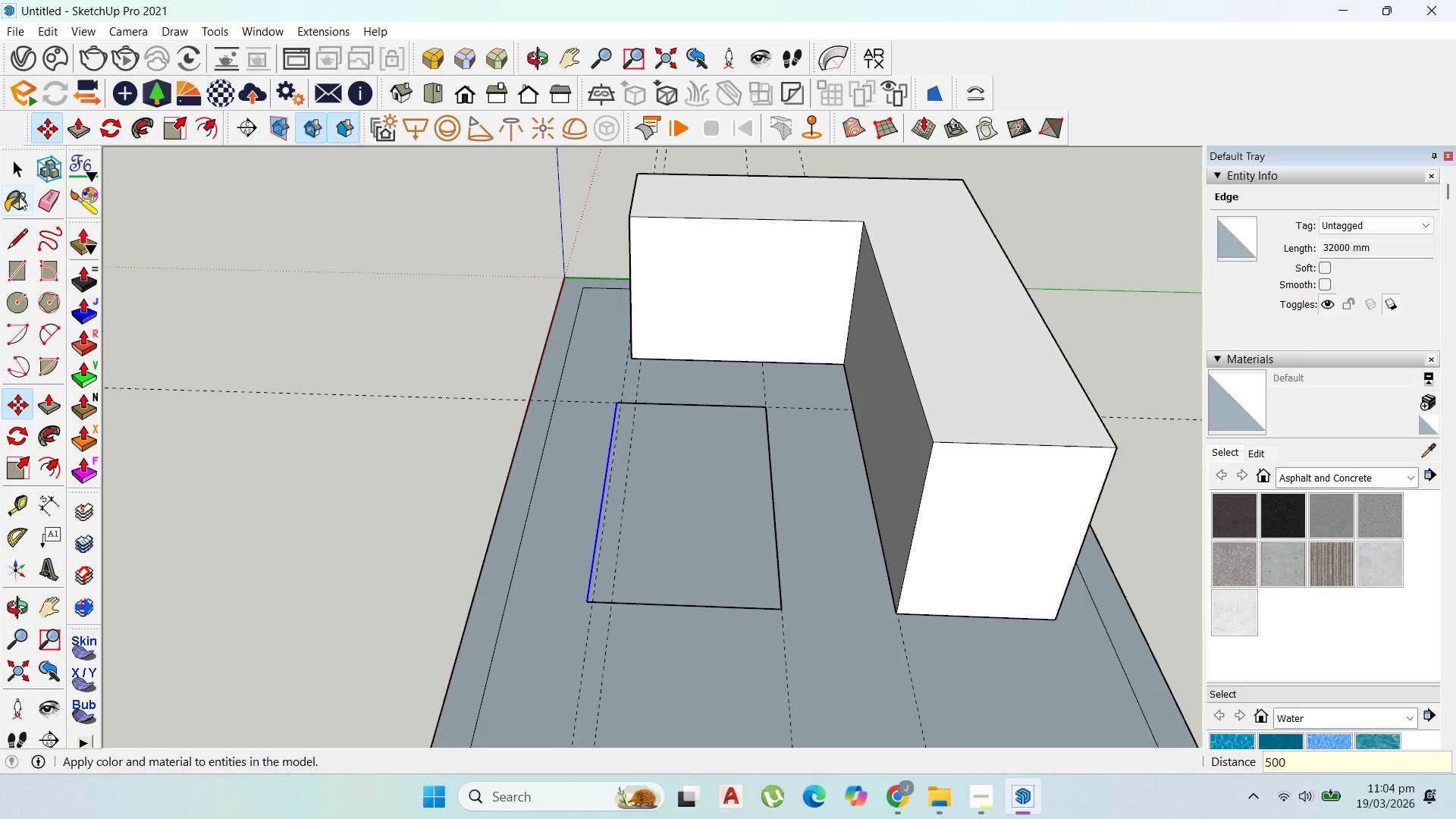 
left_click([15, 170])
 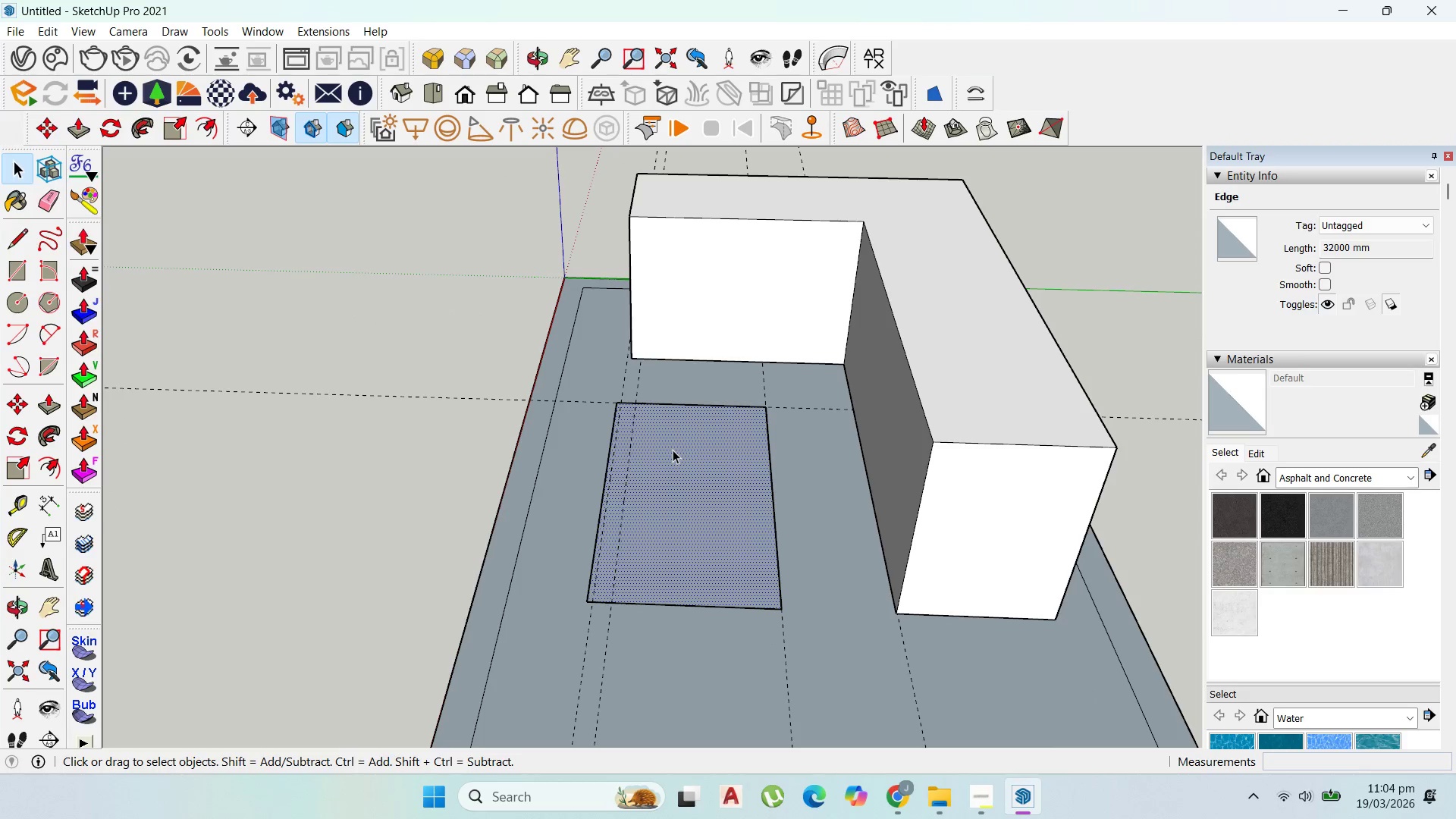 
right_click([685, 463])
 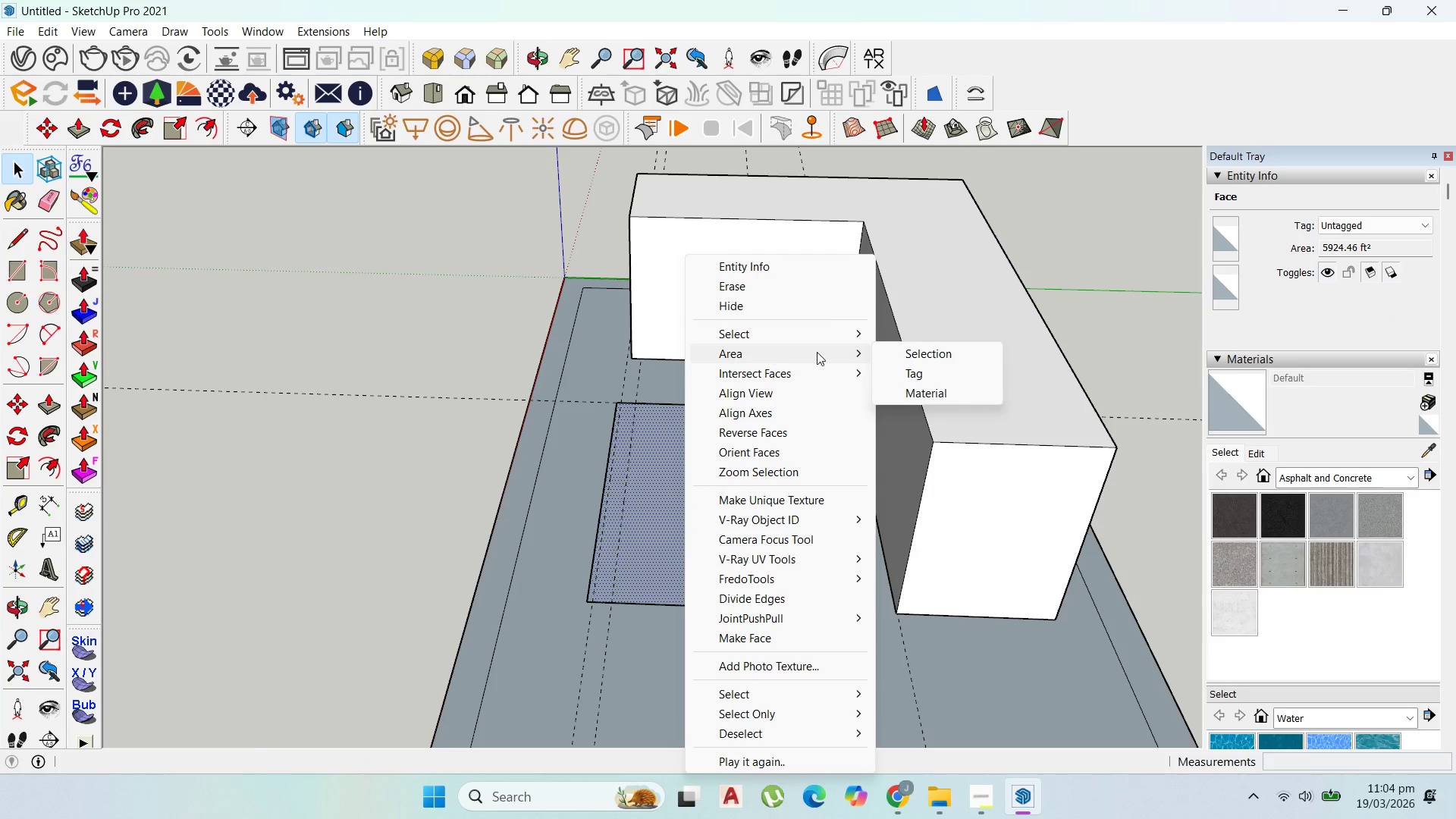 
double_click([937, 347])
 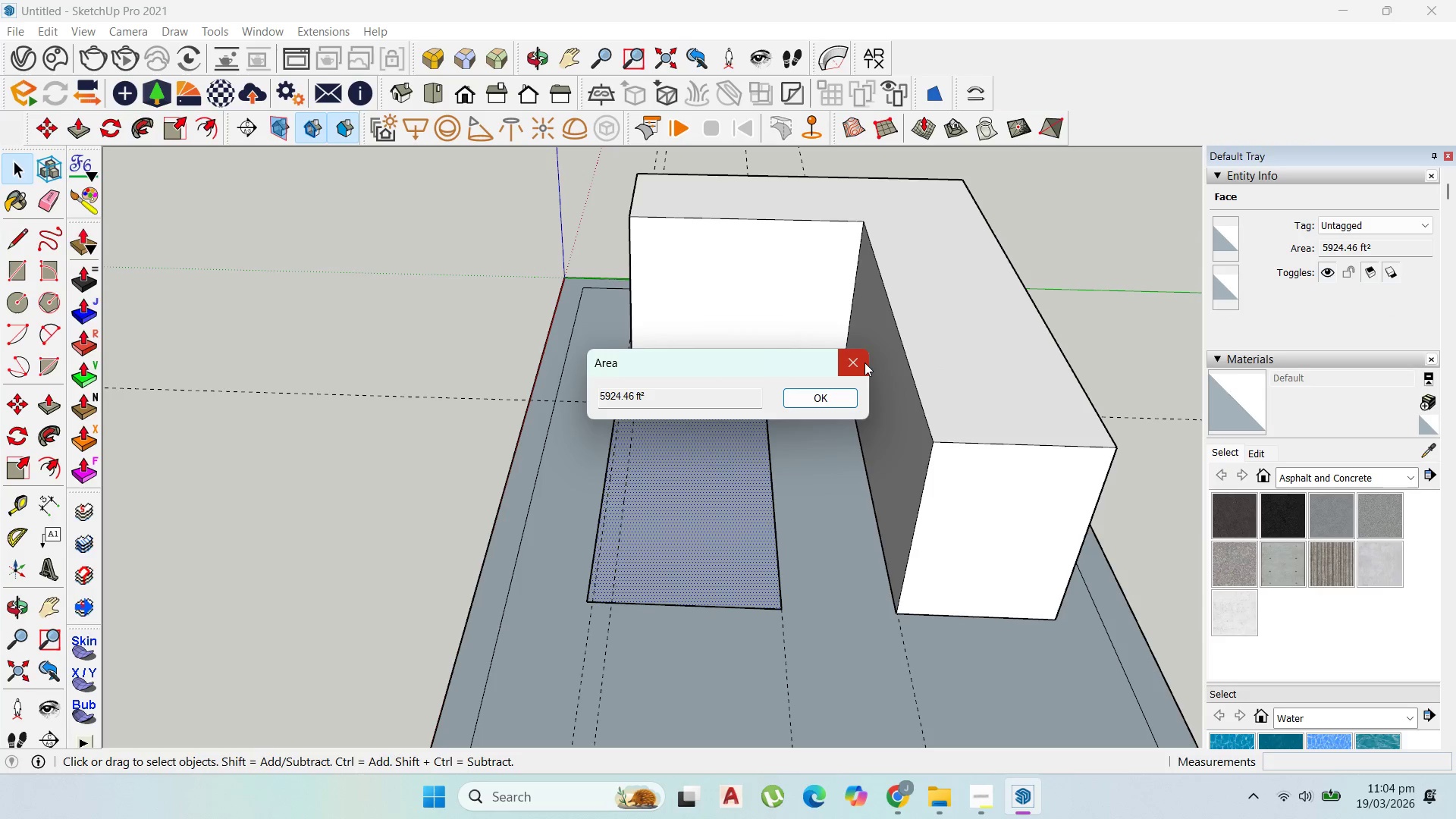 
left_click([864, 362])
 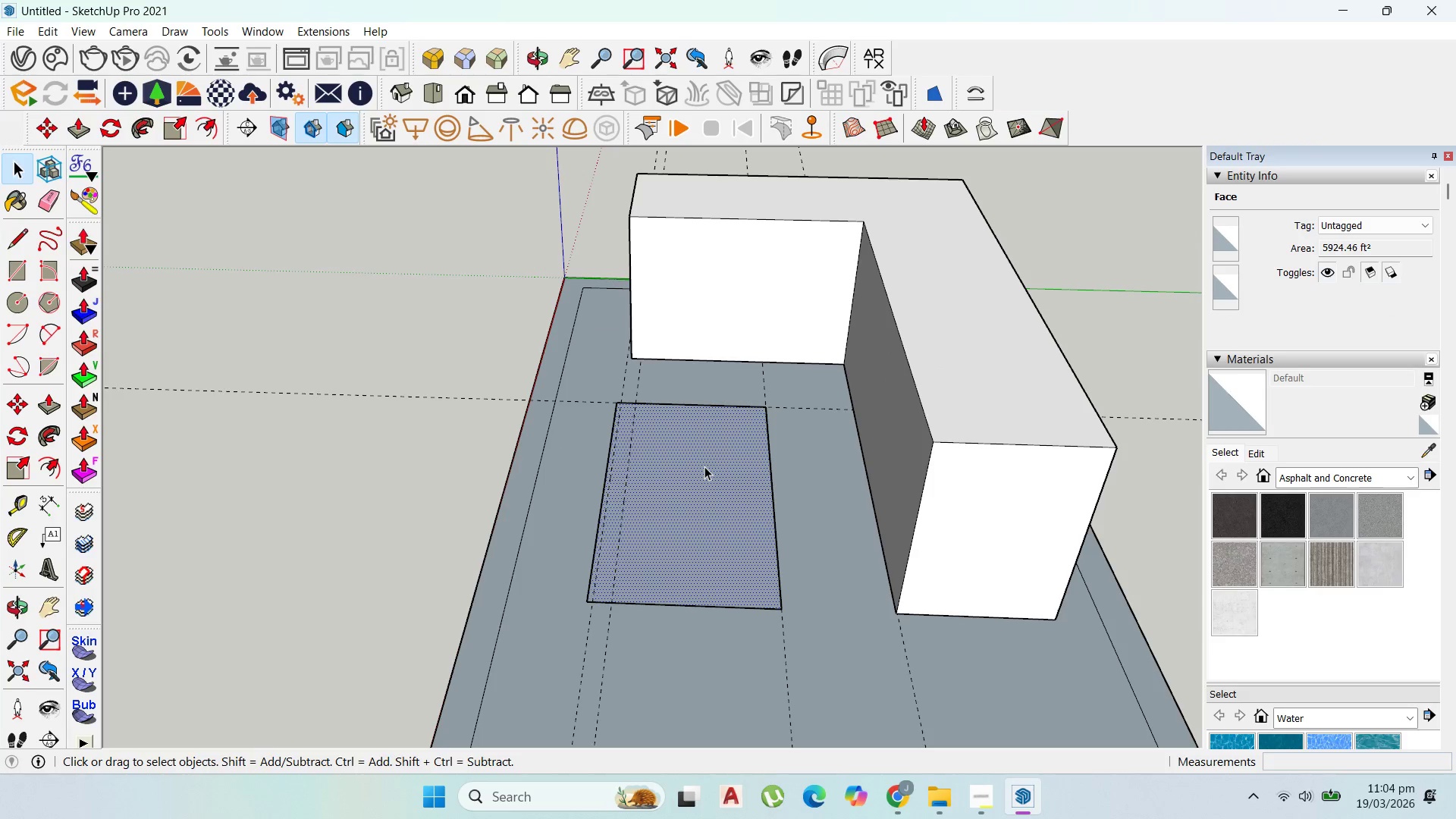 
left_click([704, 466])
 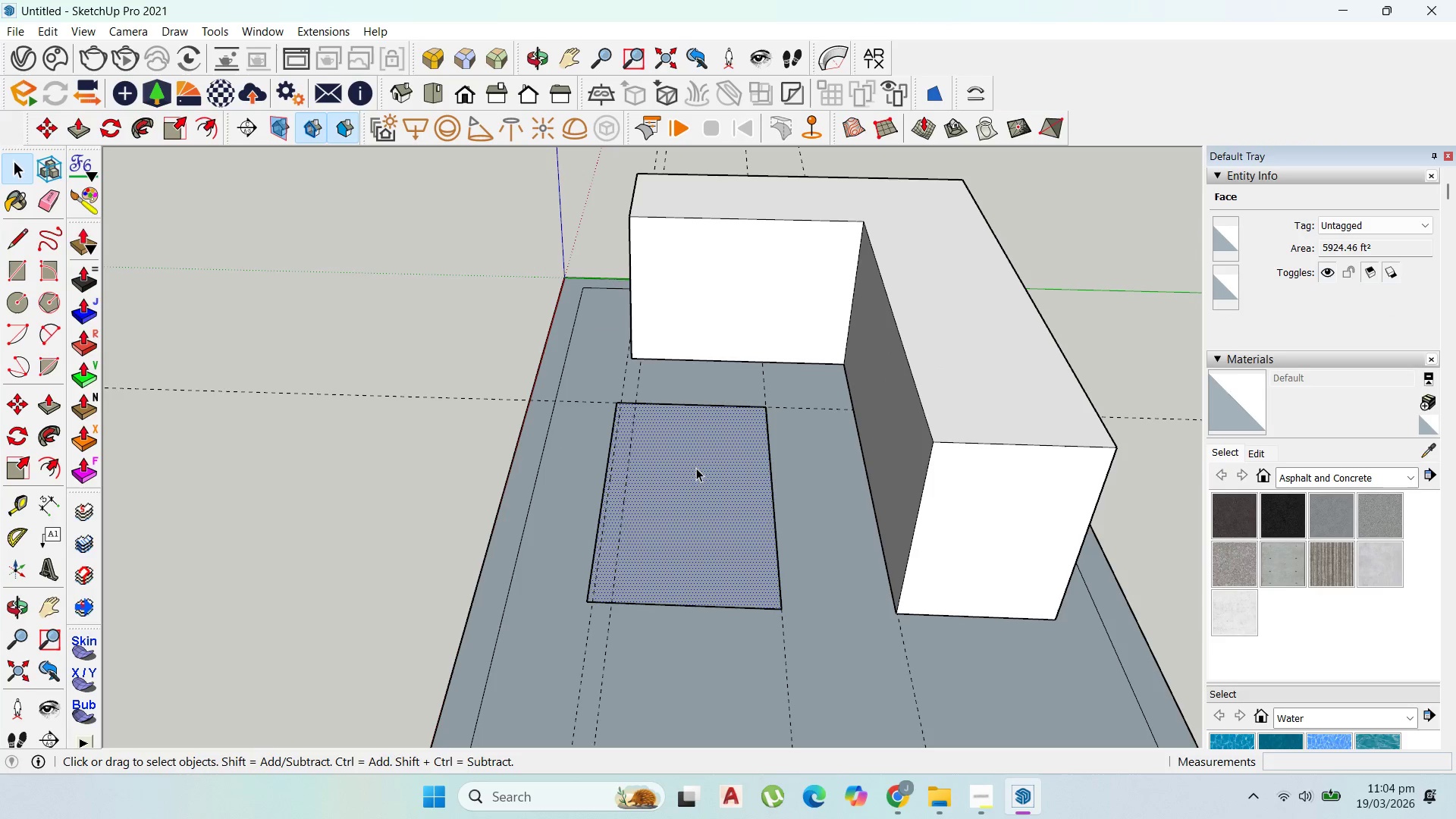 
double_click([695, 468])
 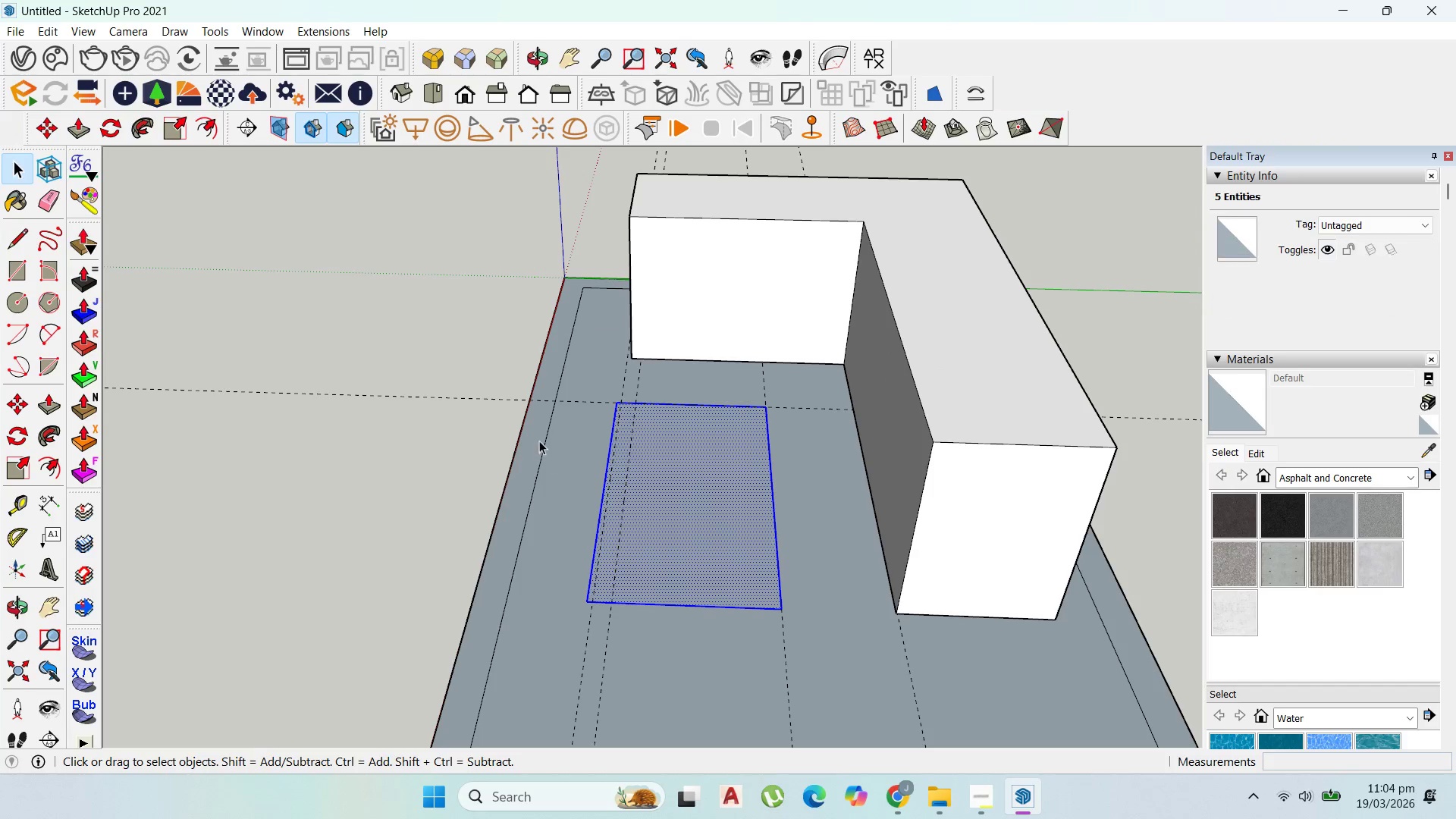 
scroll: coordinate [204, 386], scroll_direction: up, amount: 2.0
 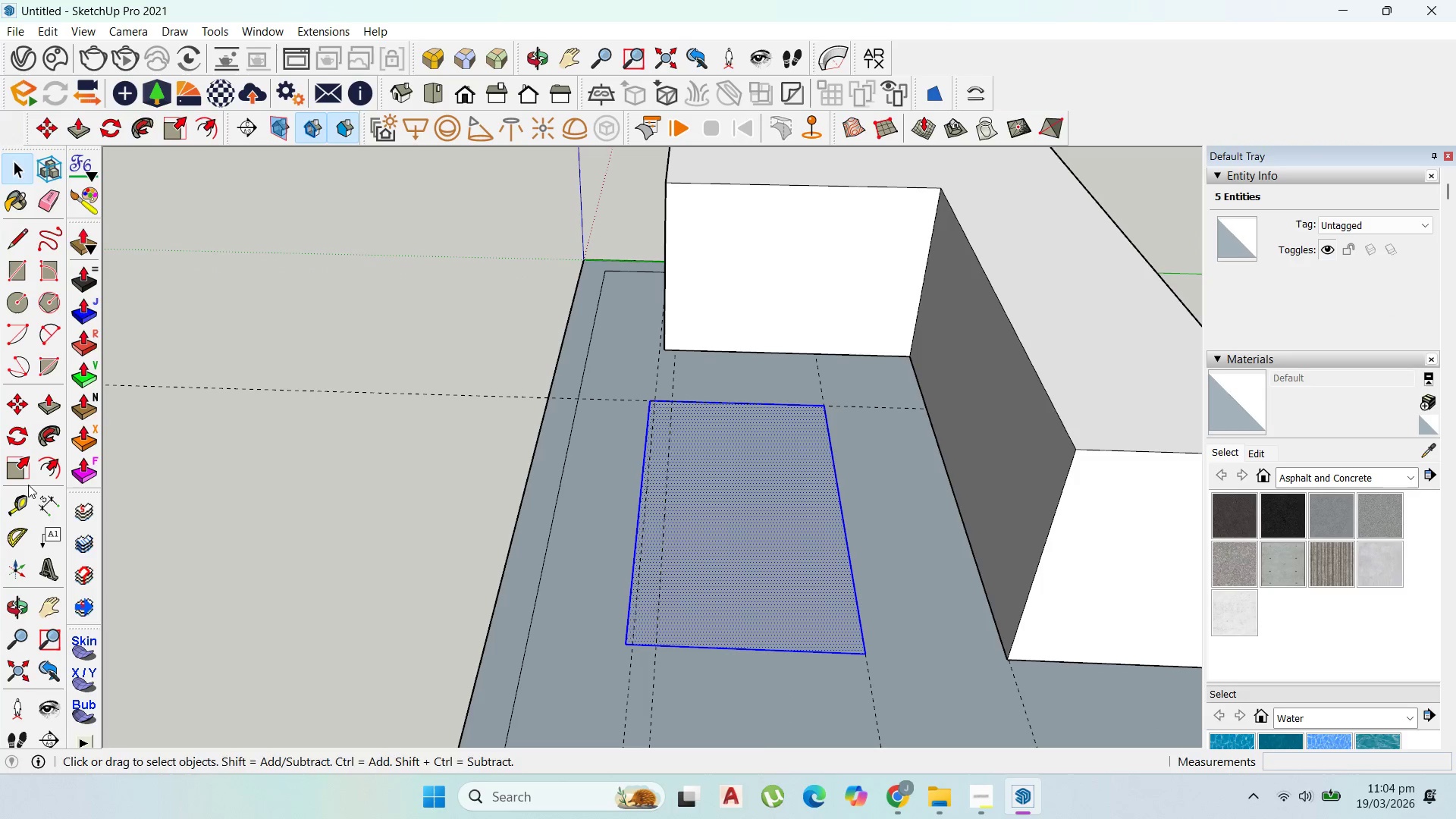 
left_click([20, 508])
 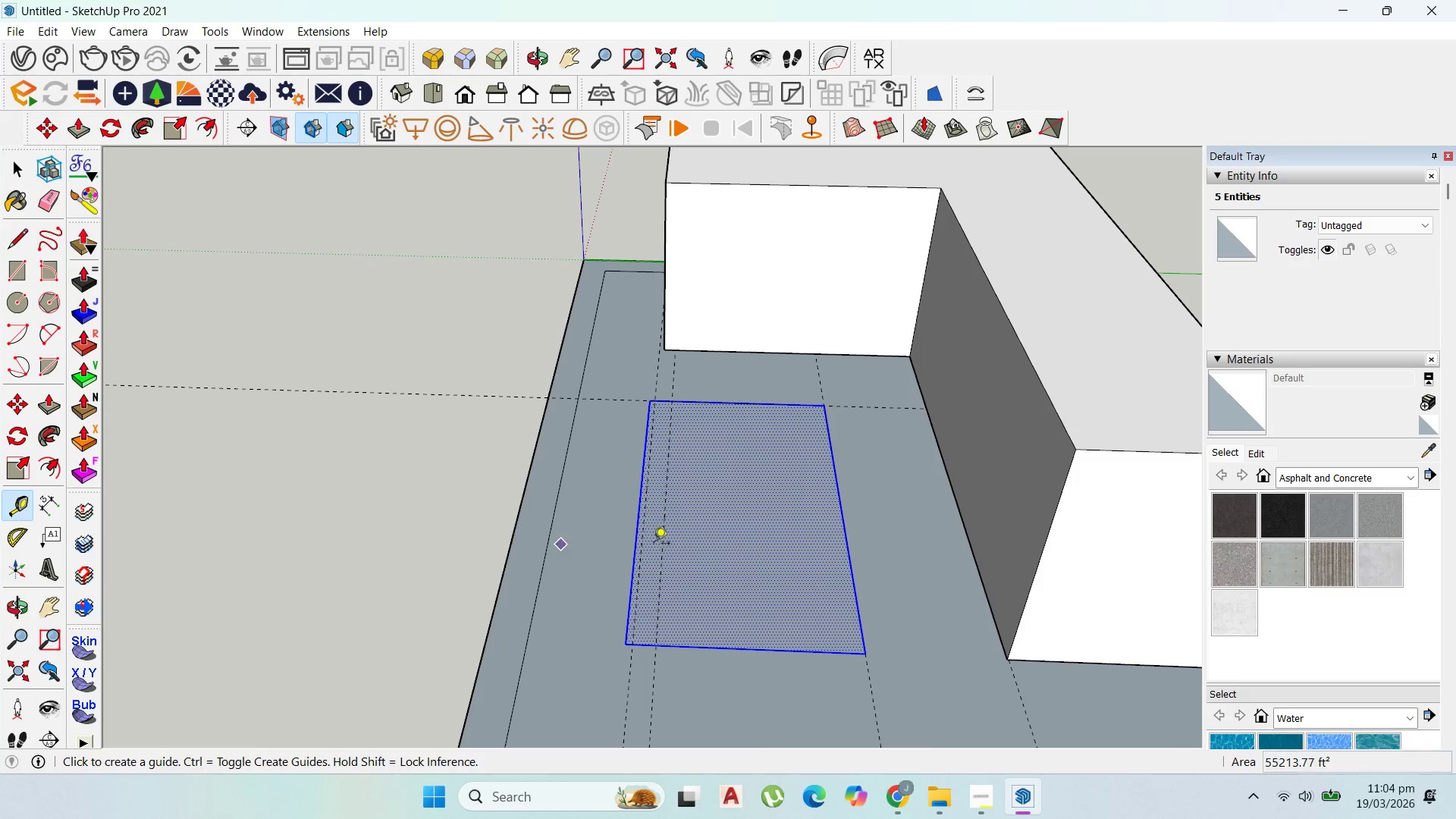 
left_click([630, 557])
 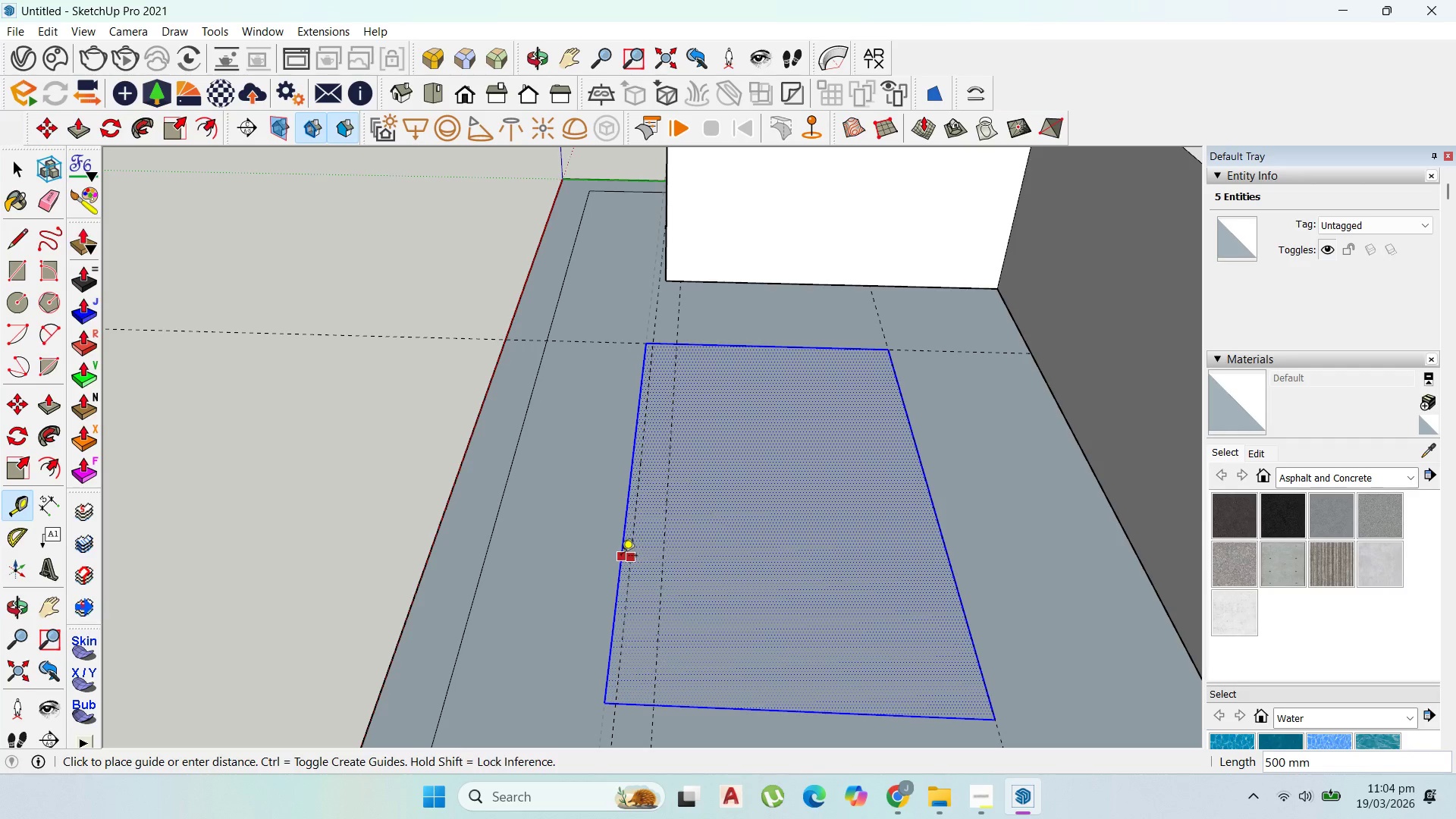 
scroll: coordinate [630, 557], scroll_direction: up, amount: 4.0
 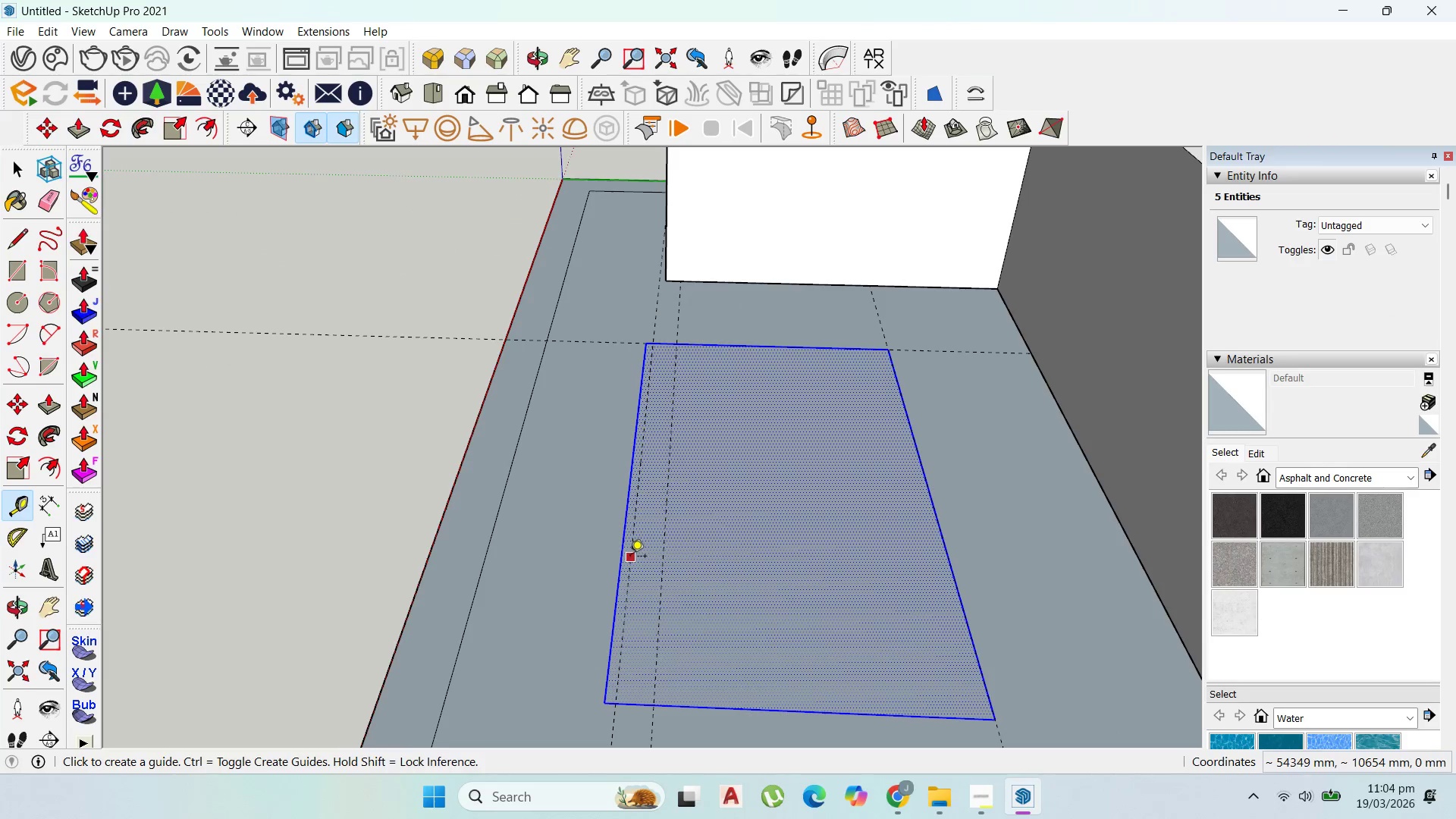 
key(Escape)
 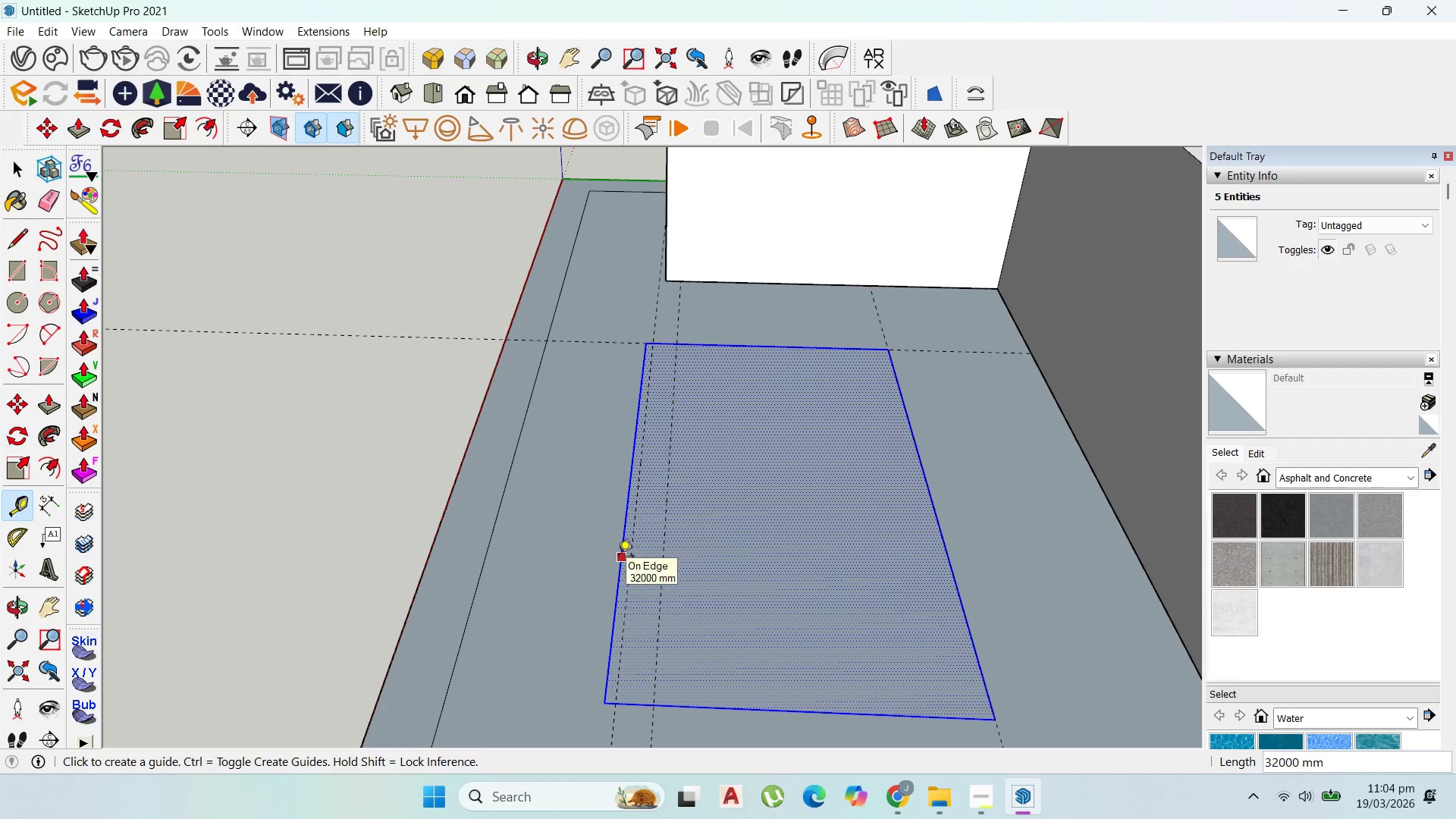 
left_click([618, 557])
 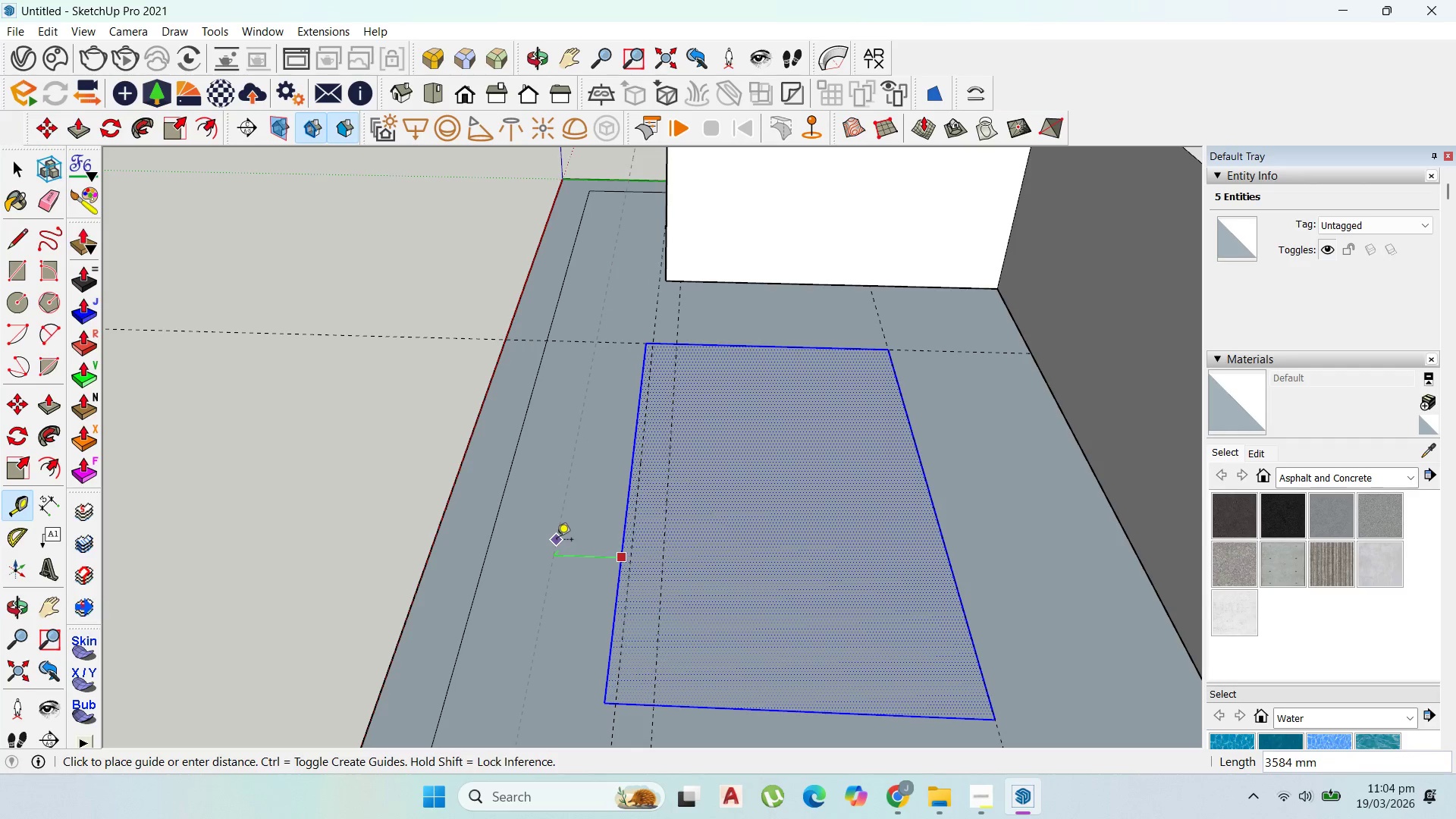 
type(200)
 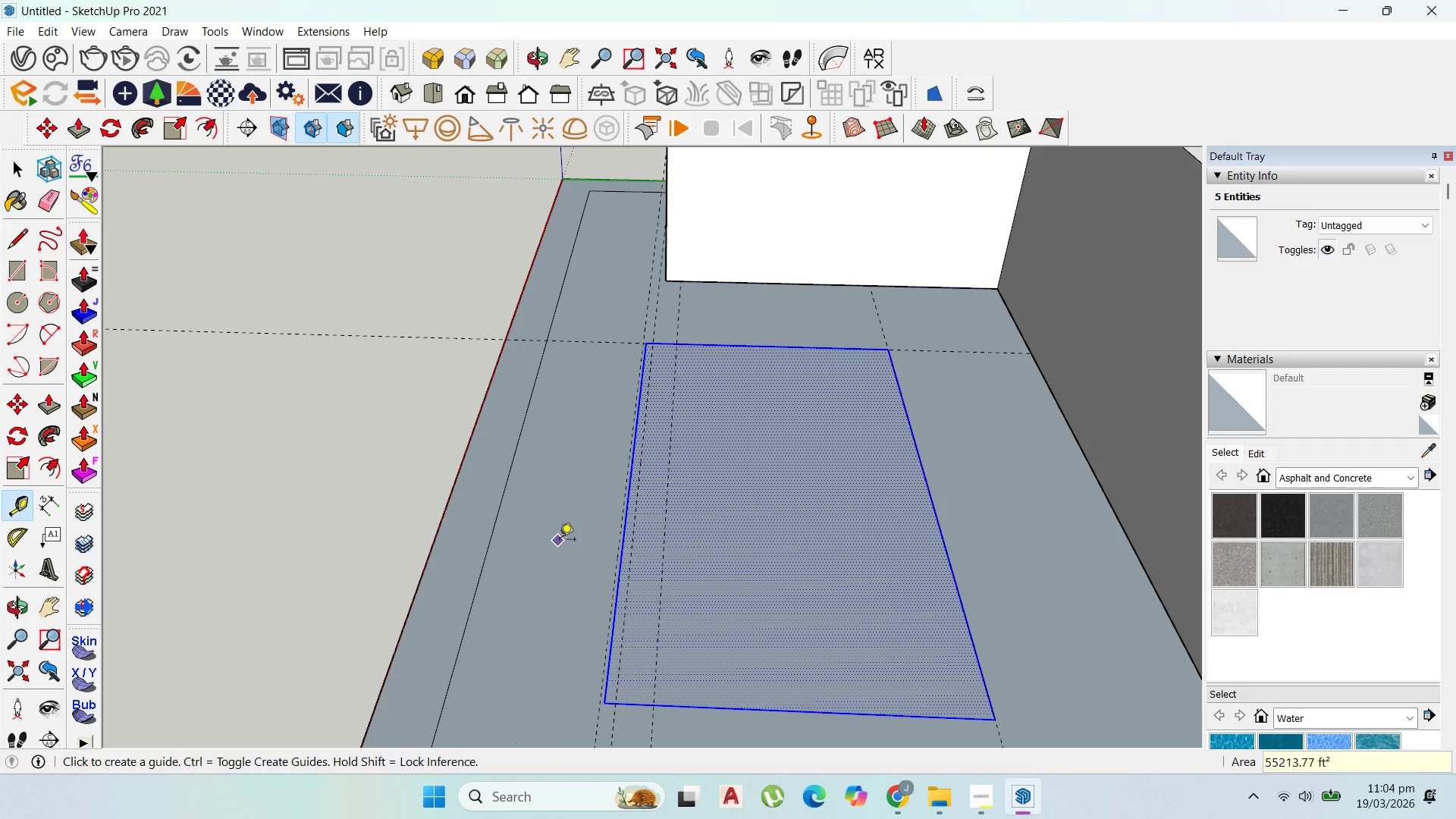 
key(Enter)
 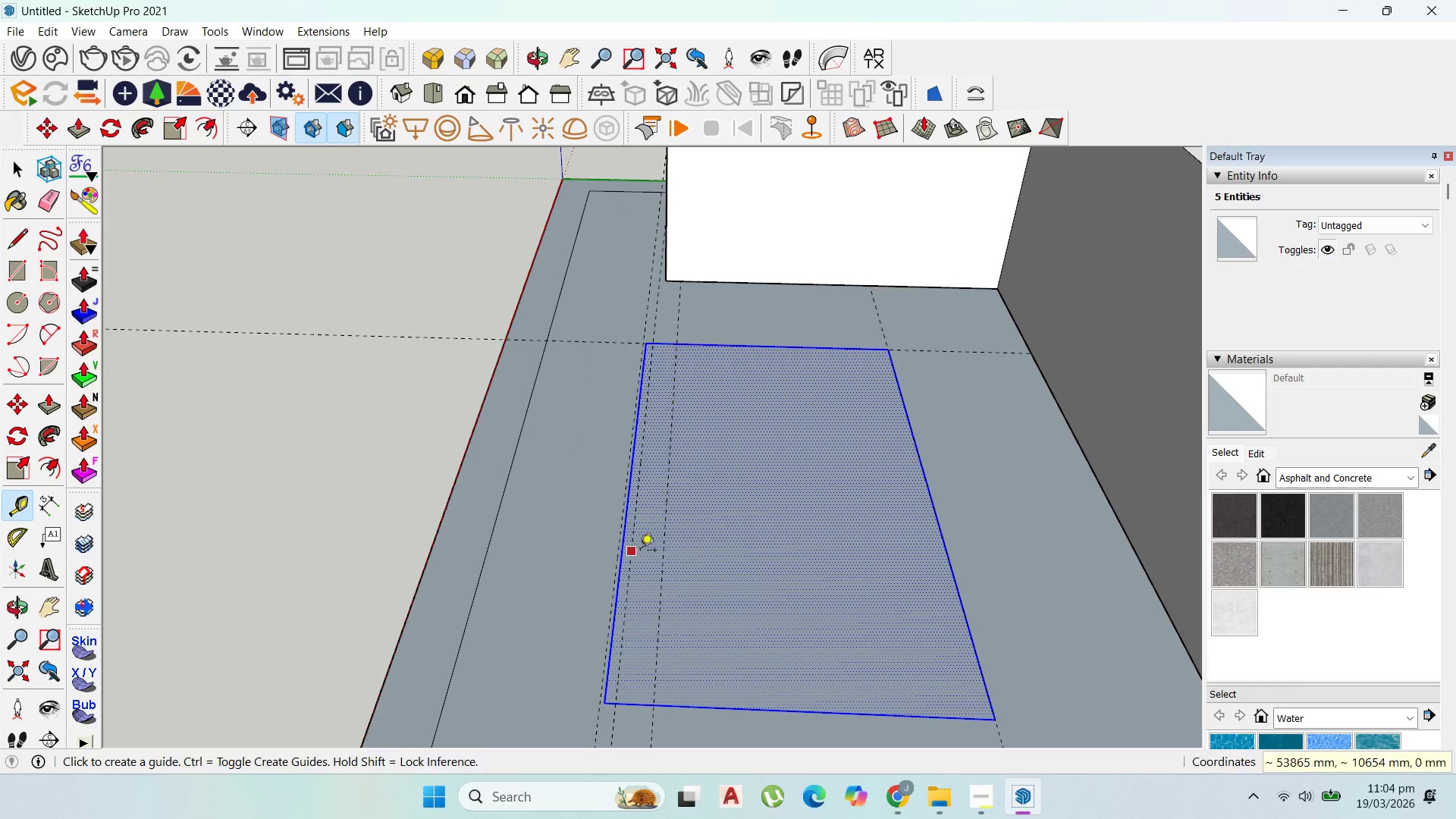 
scroll: coordinate [651, 551], scroll_direction: down, amount: 3.0
 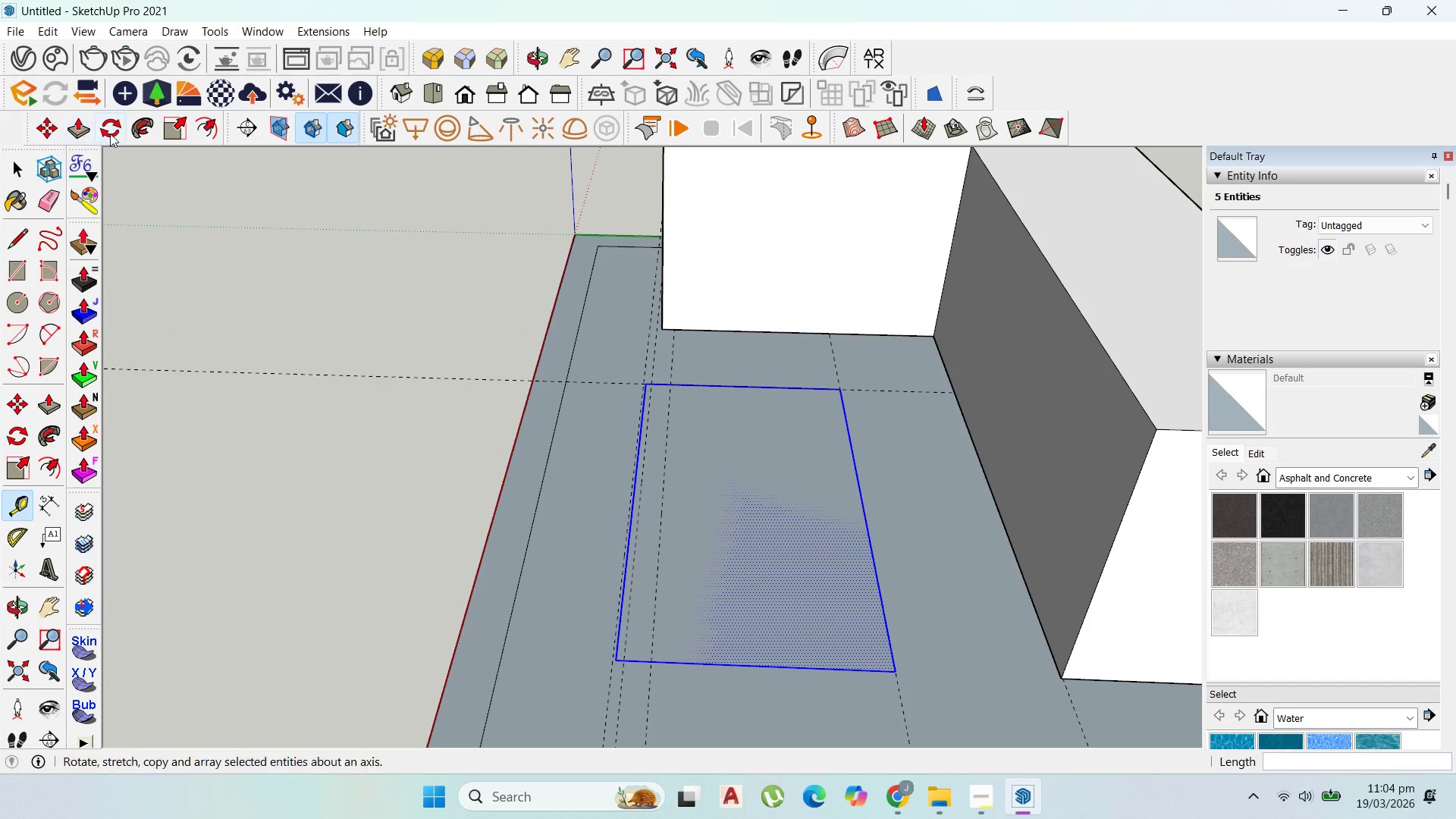 
left_click([182, 125])
 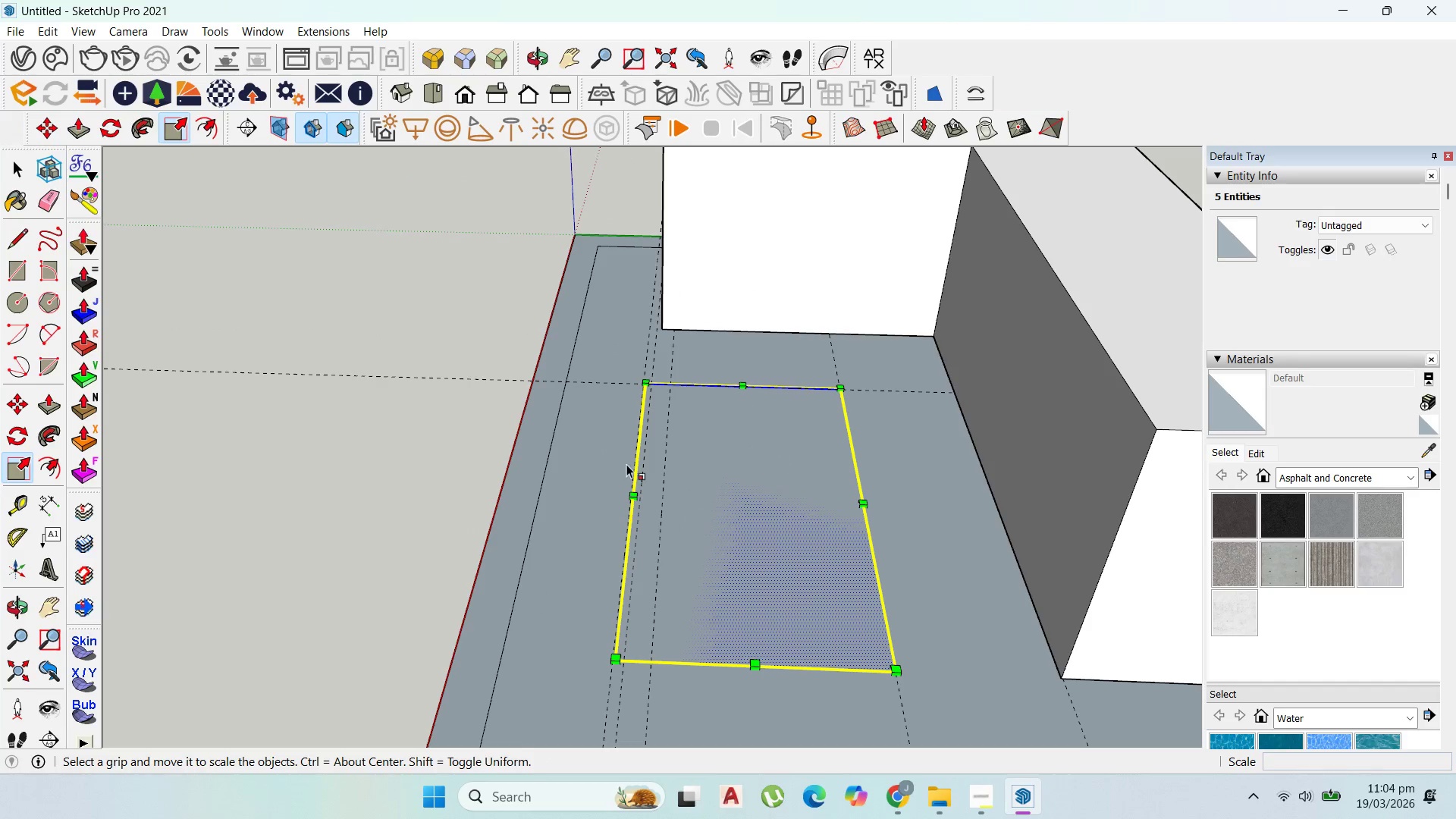 
scroll: coordinate [625, 482], scroll_direction: up, amount: 3.0